 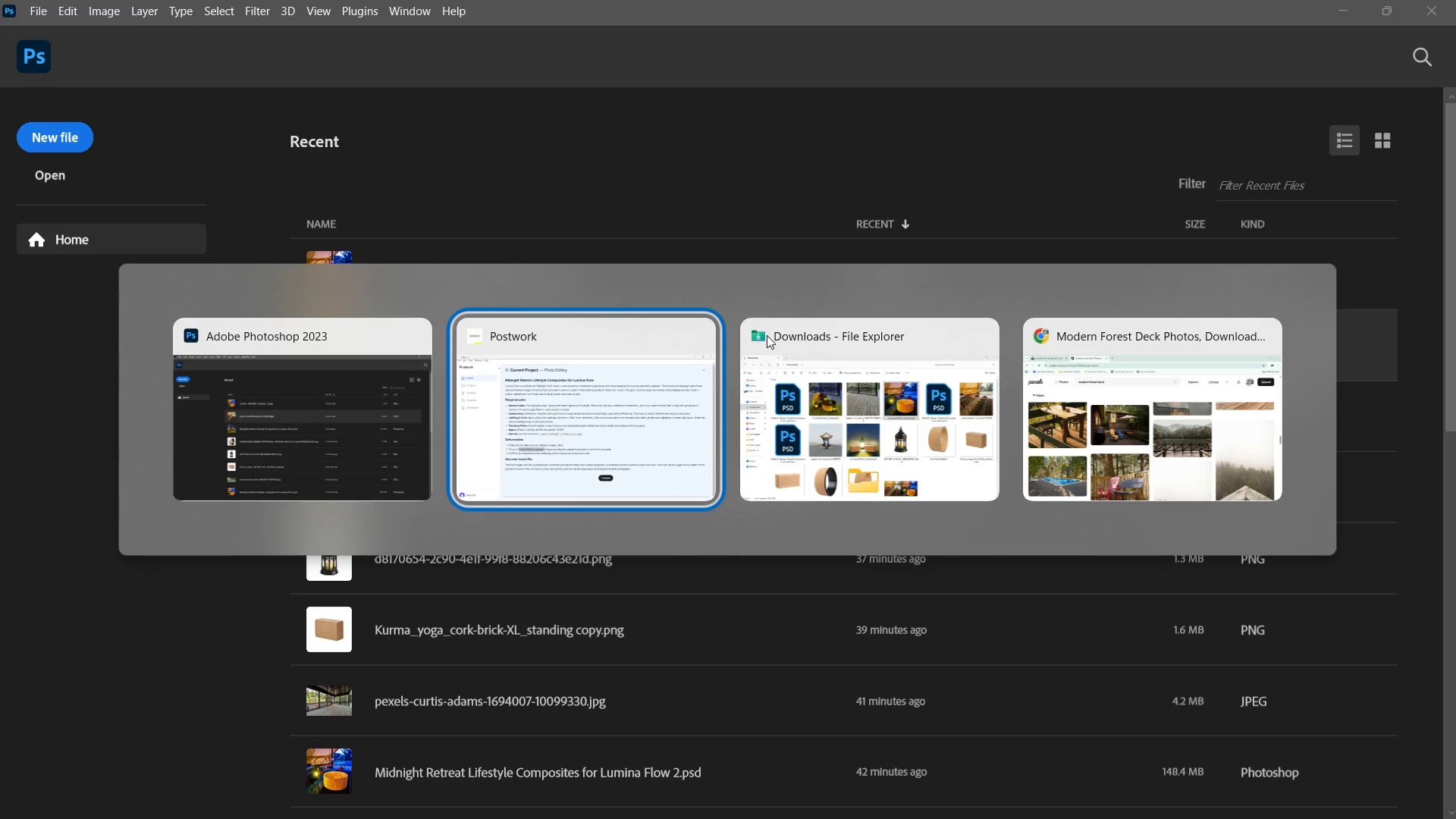 
key(Alt+Tab)
 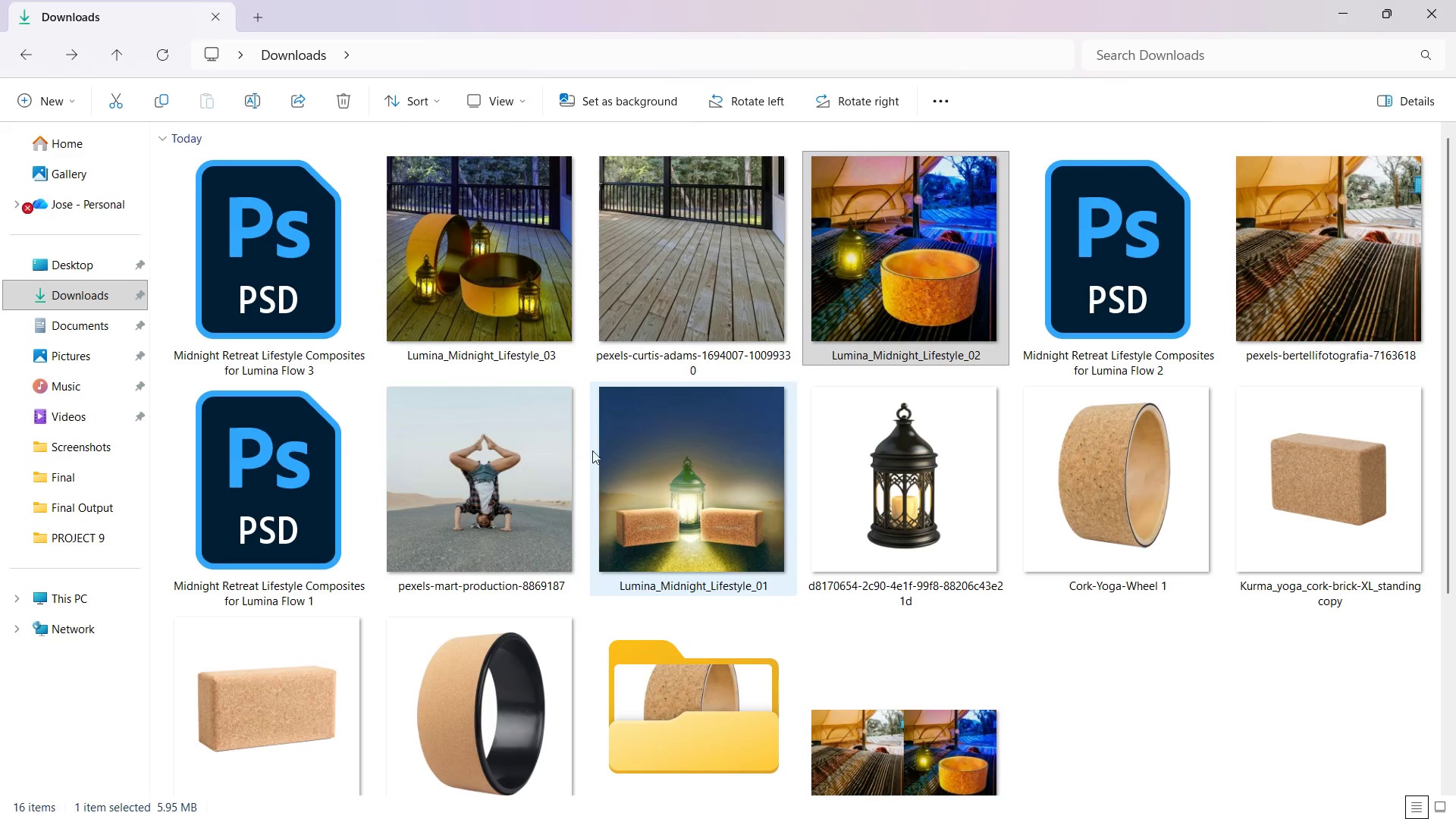 
left_click([644, 485])
 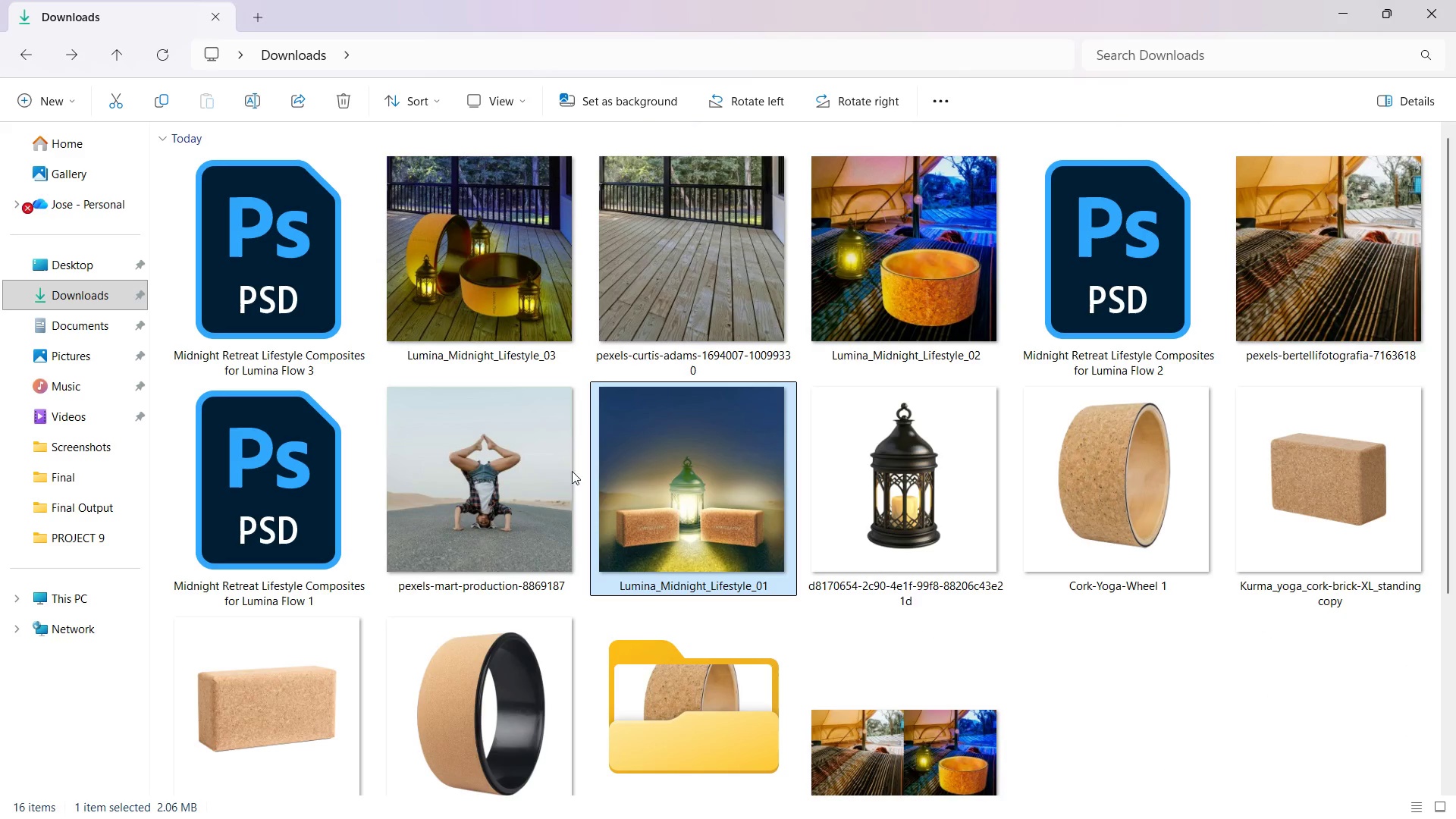 
left_click([491, 471])
 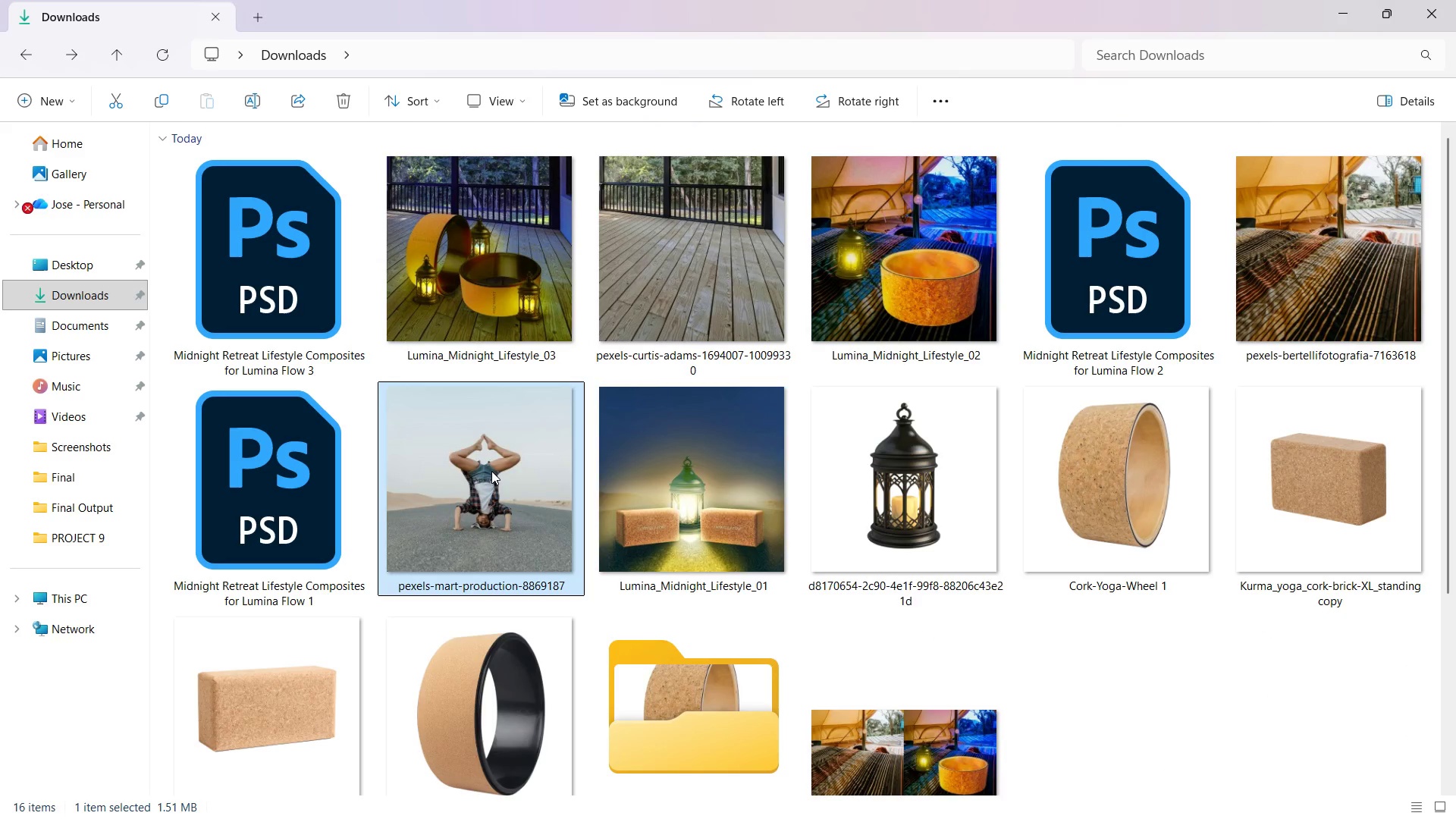 
right_click([491, 471])
 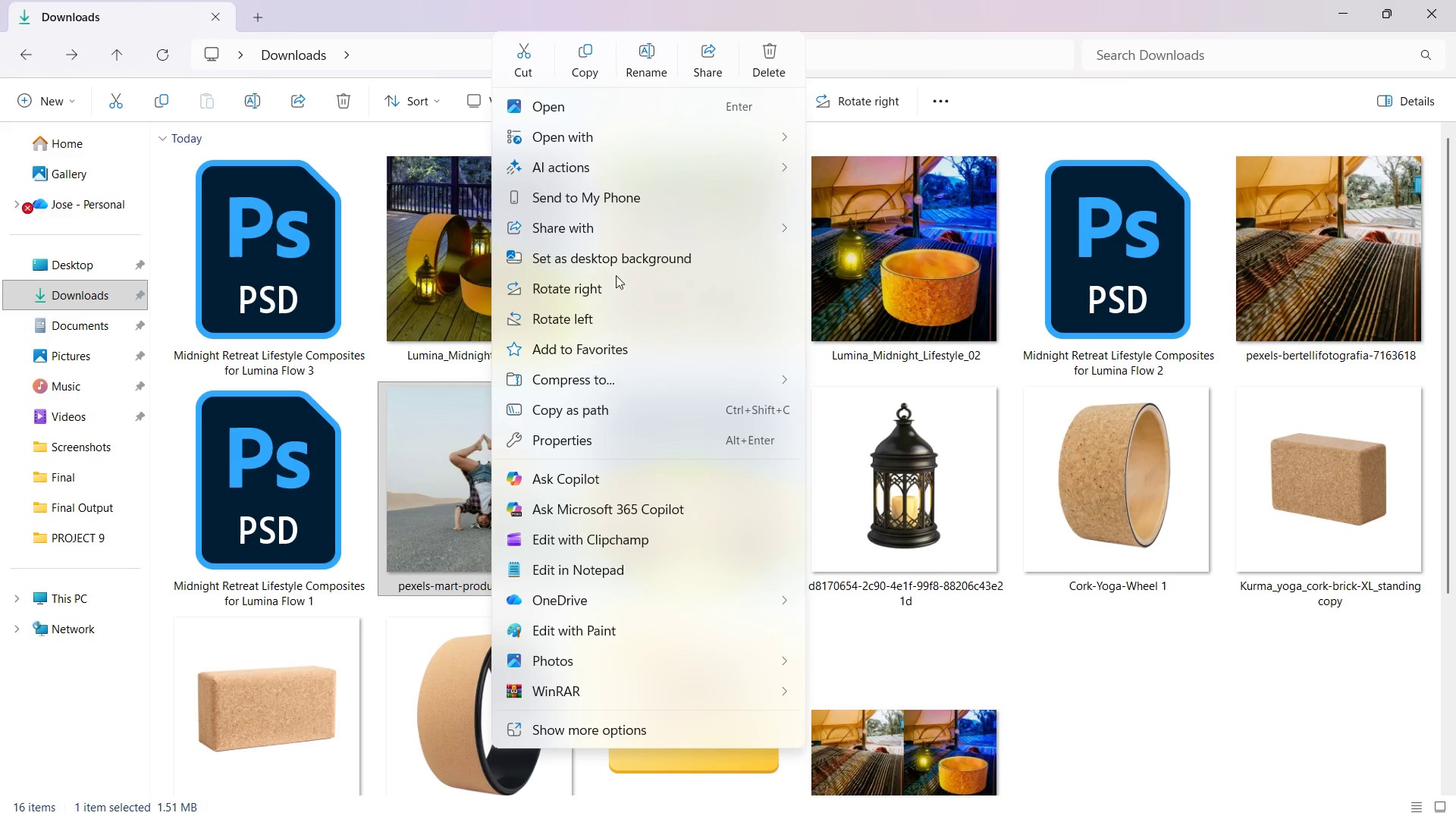 
left_click([598, 145])
 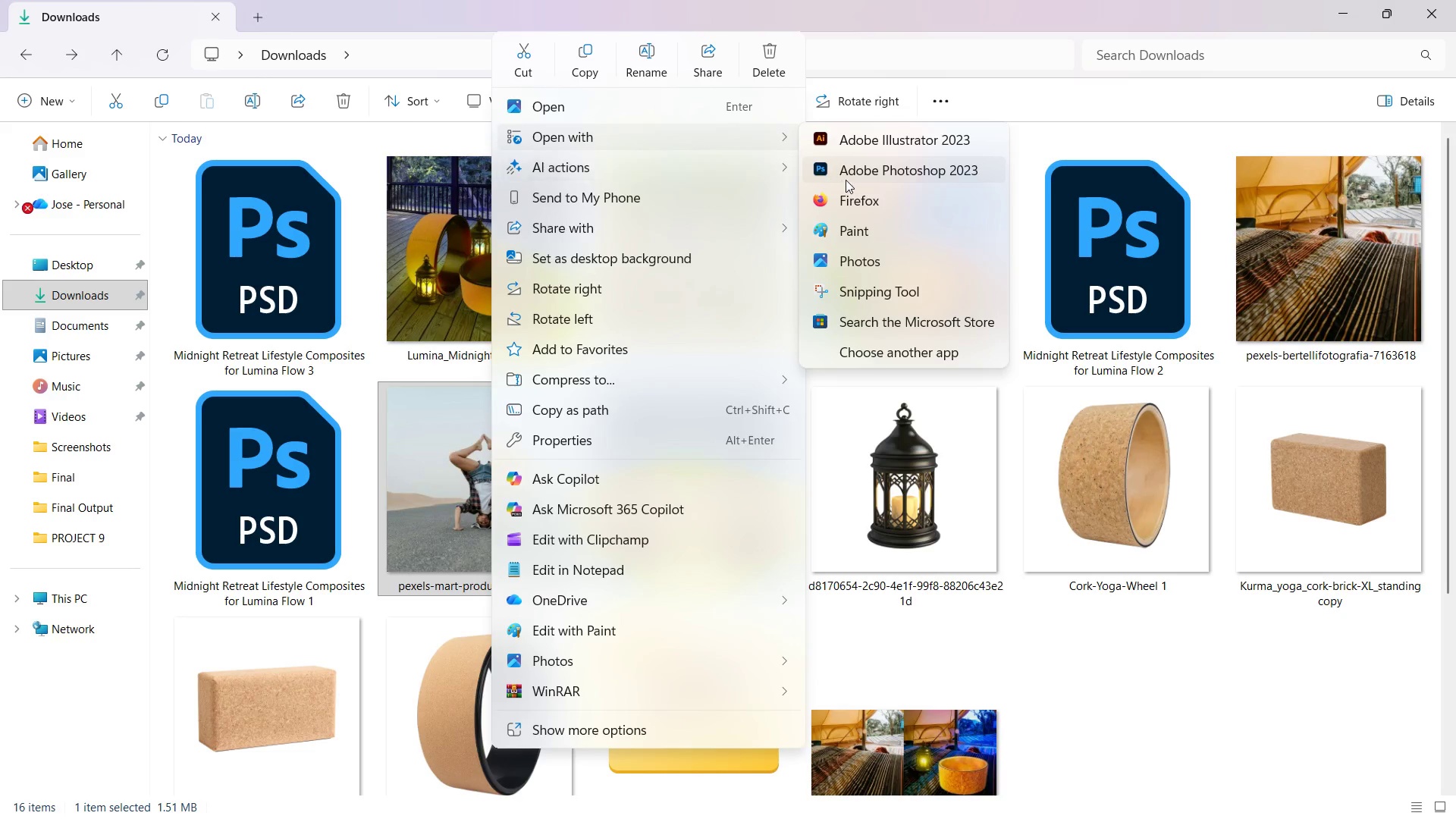 
left_click([846, 179])
 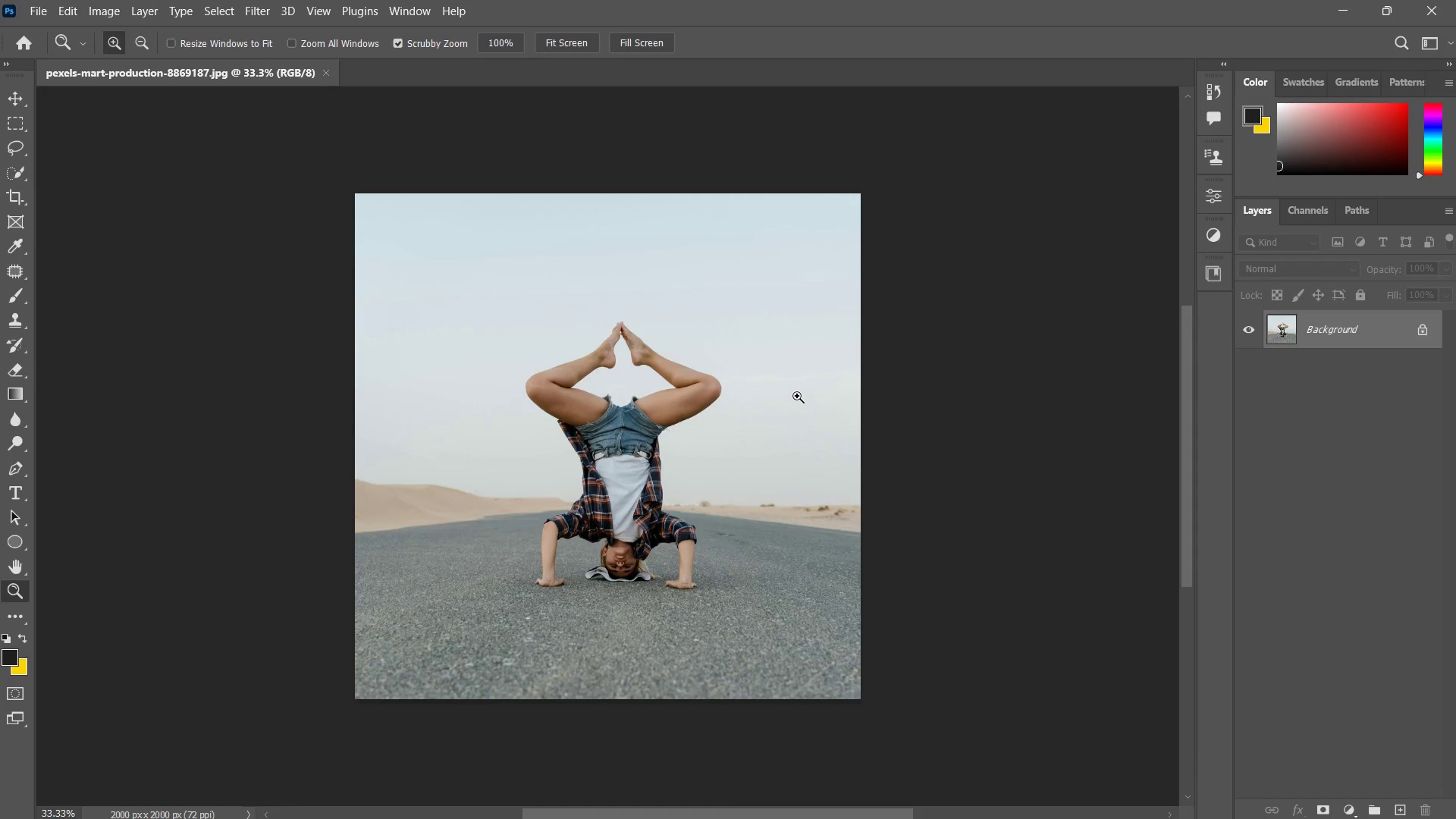 
key(C)
 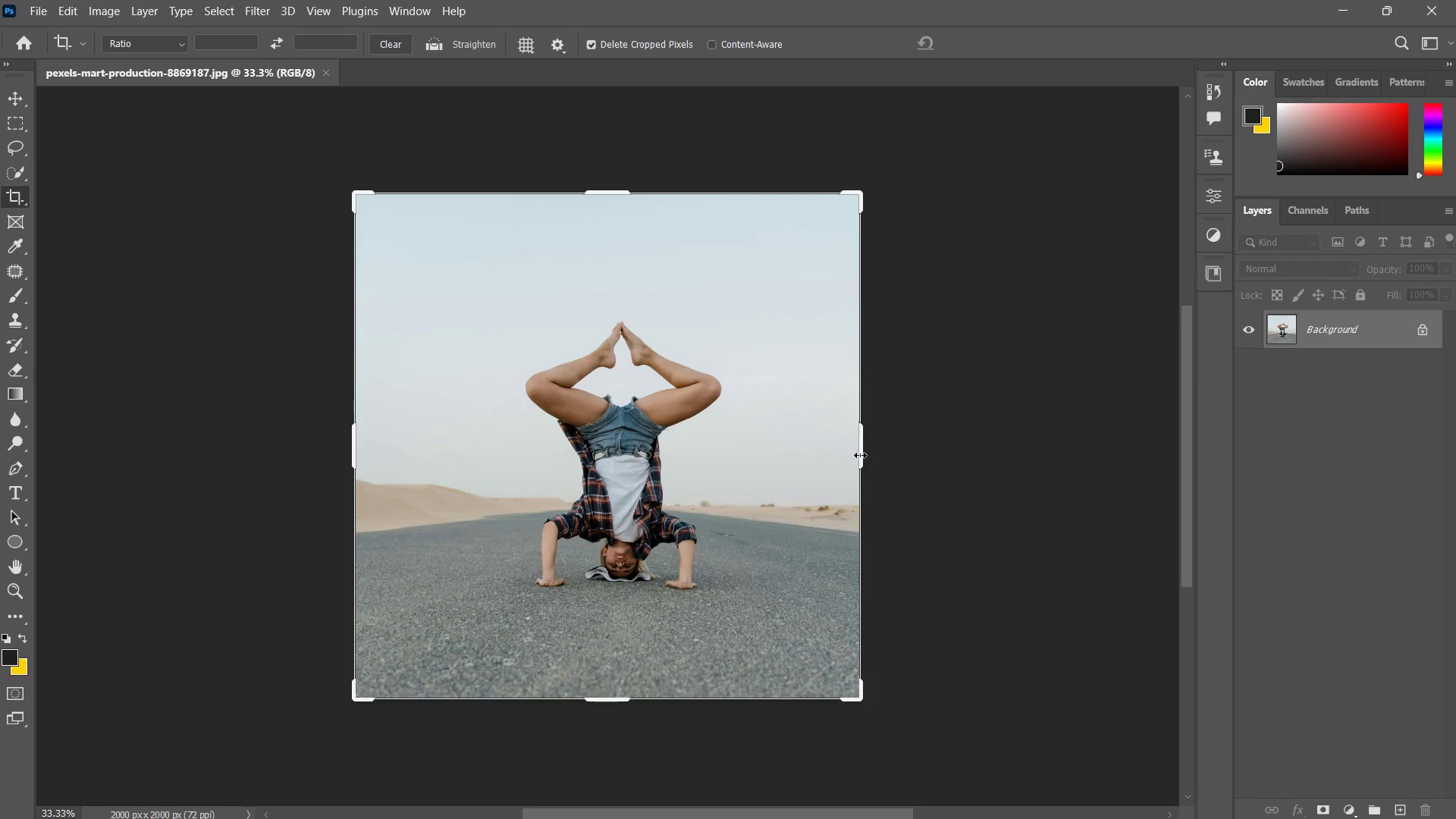 
left_click_drag(start_coordinate=[860, 455], to_coordinate=[1125, 469])
 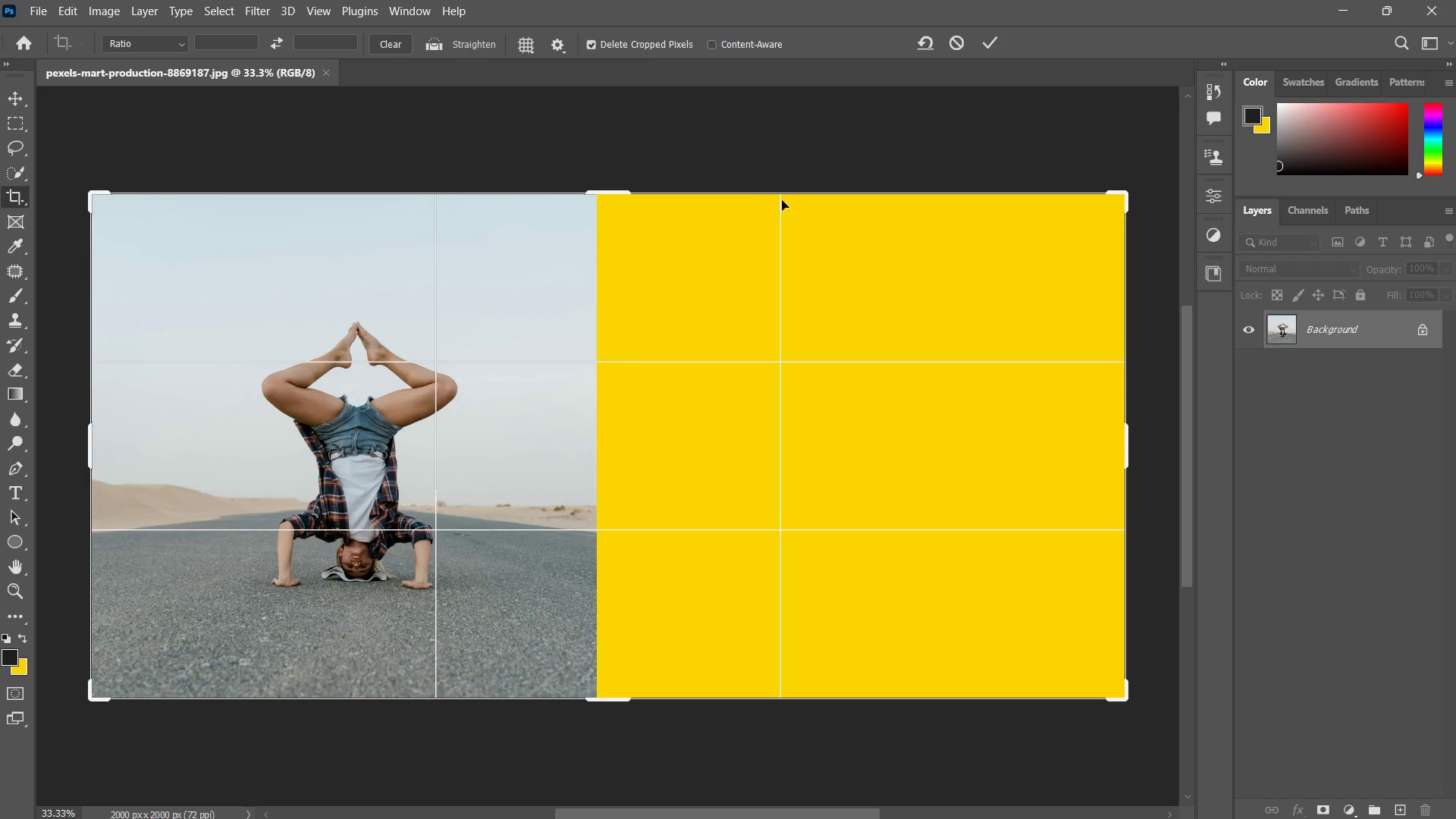 
hold_key(key=ShiftLeft, duration=0.41)
 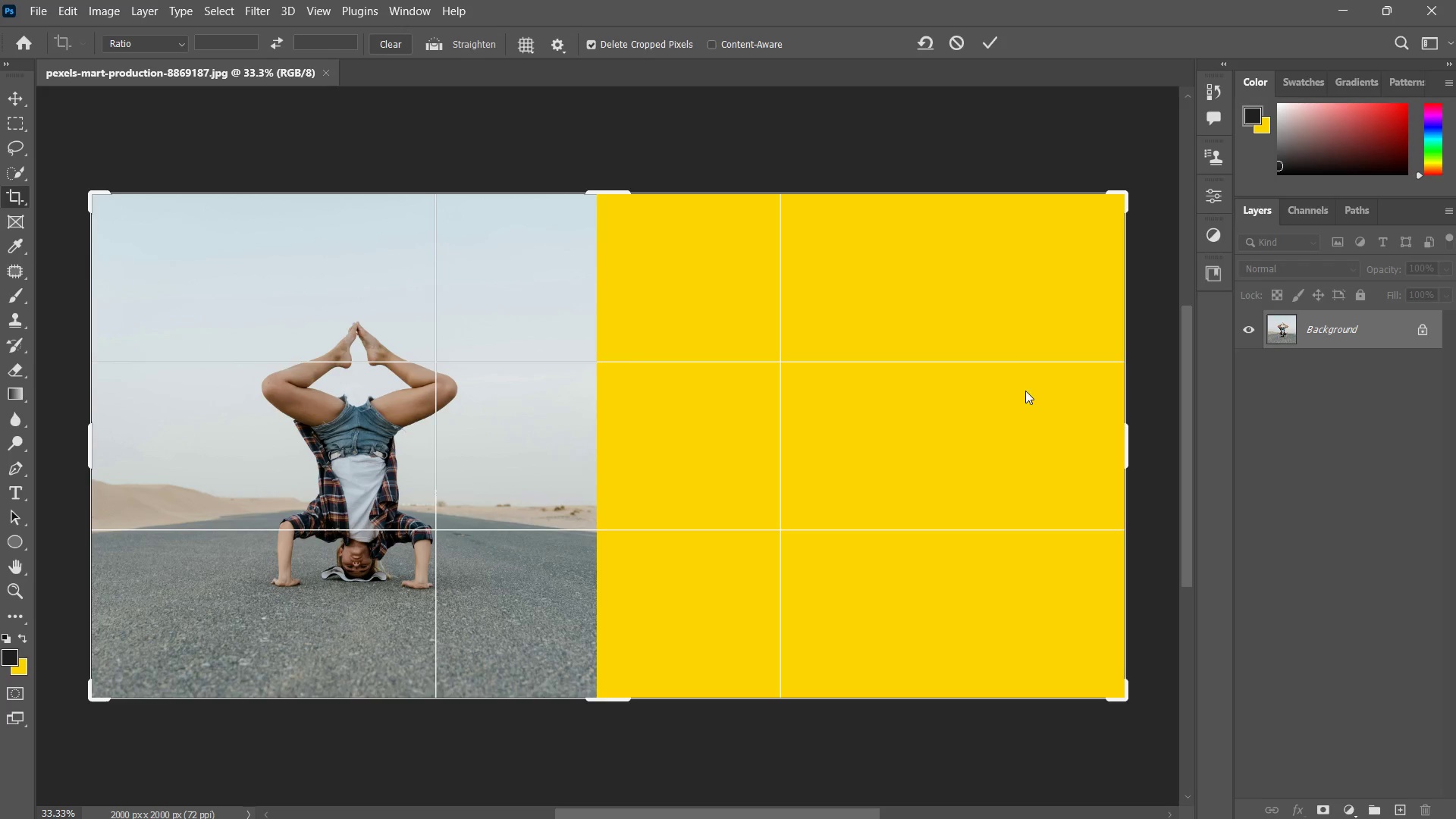 
key(Alt+Tab)
 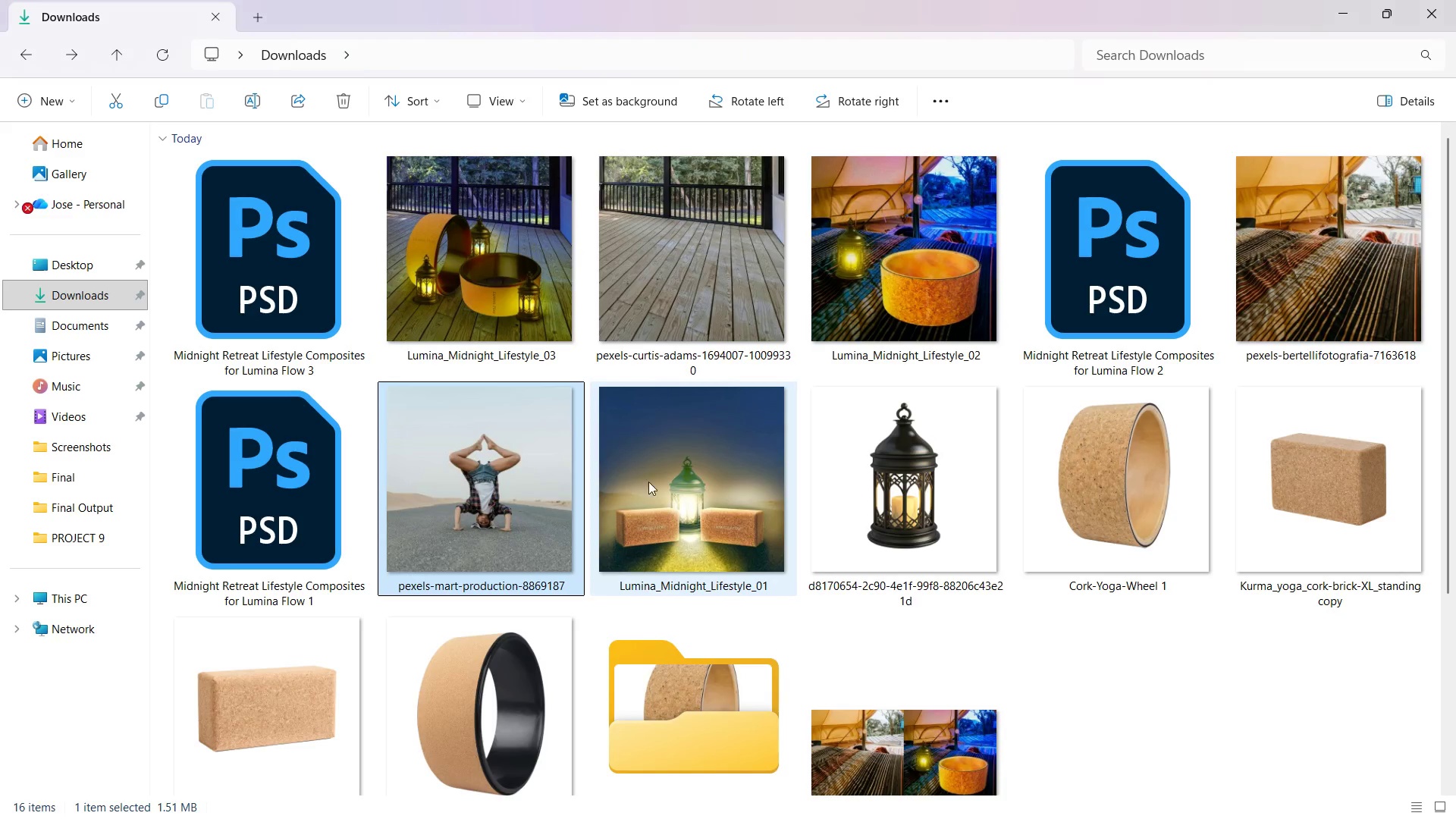 
right_click([677, 474])
 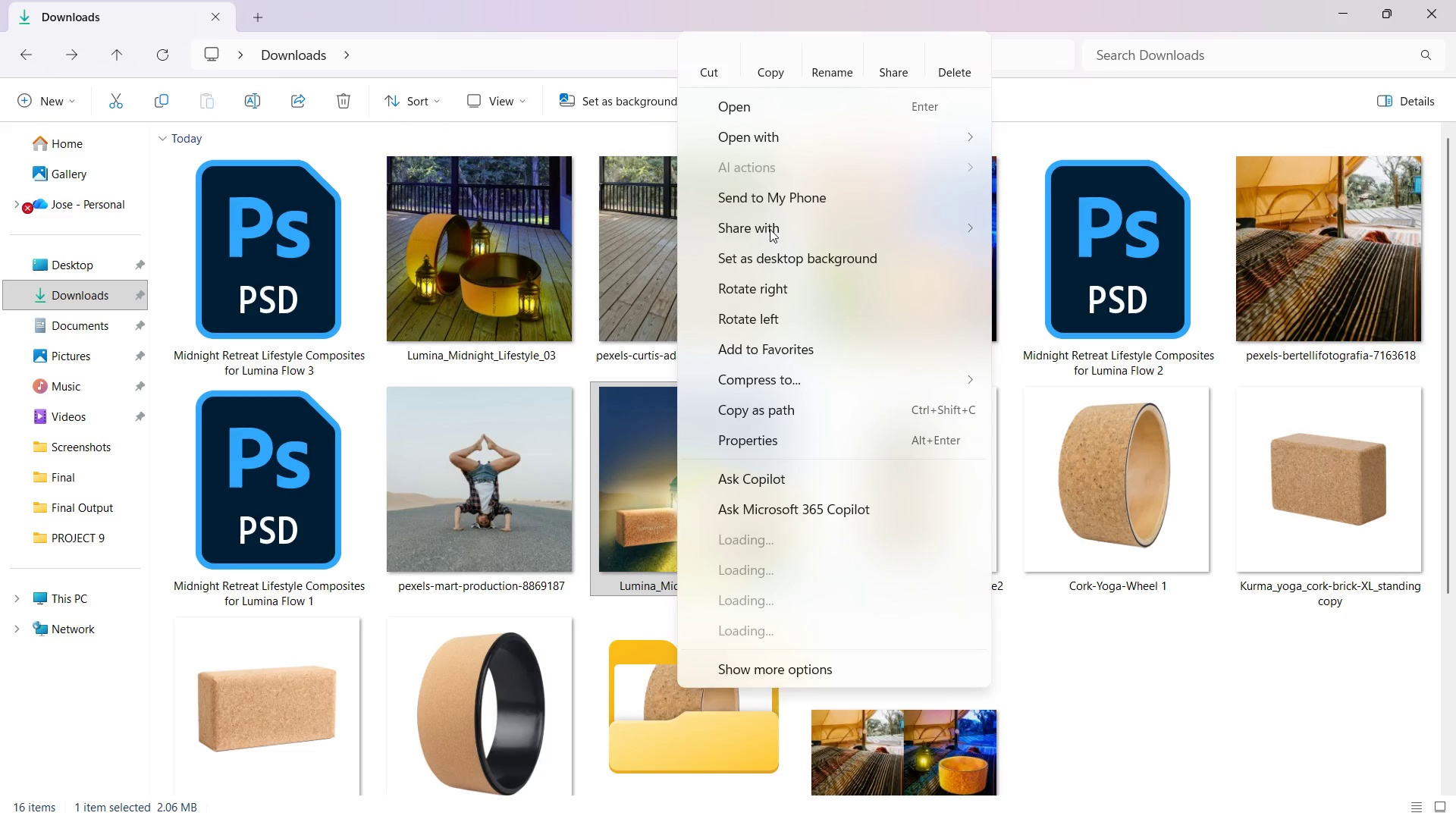 
left_click([777, 194])
 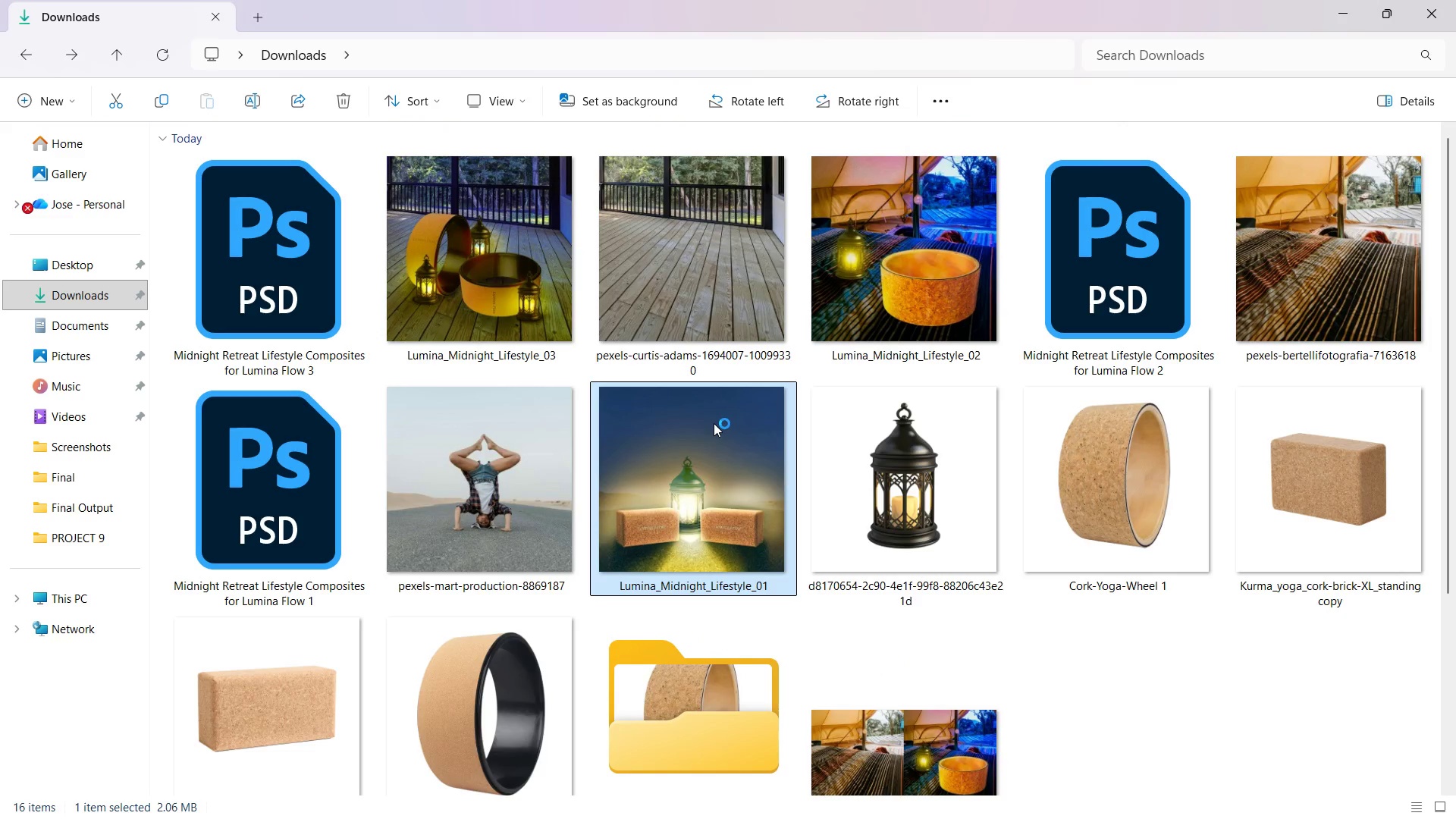 
right_click([714, 423])
 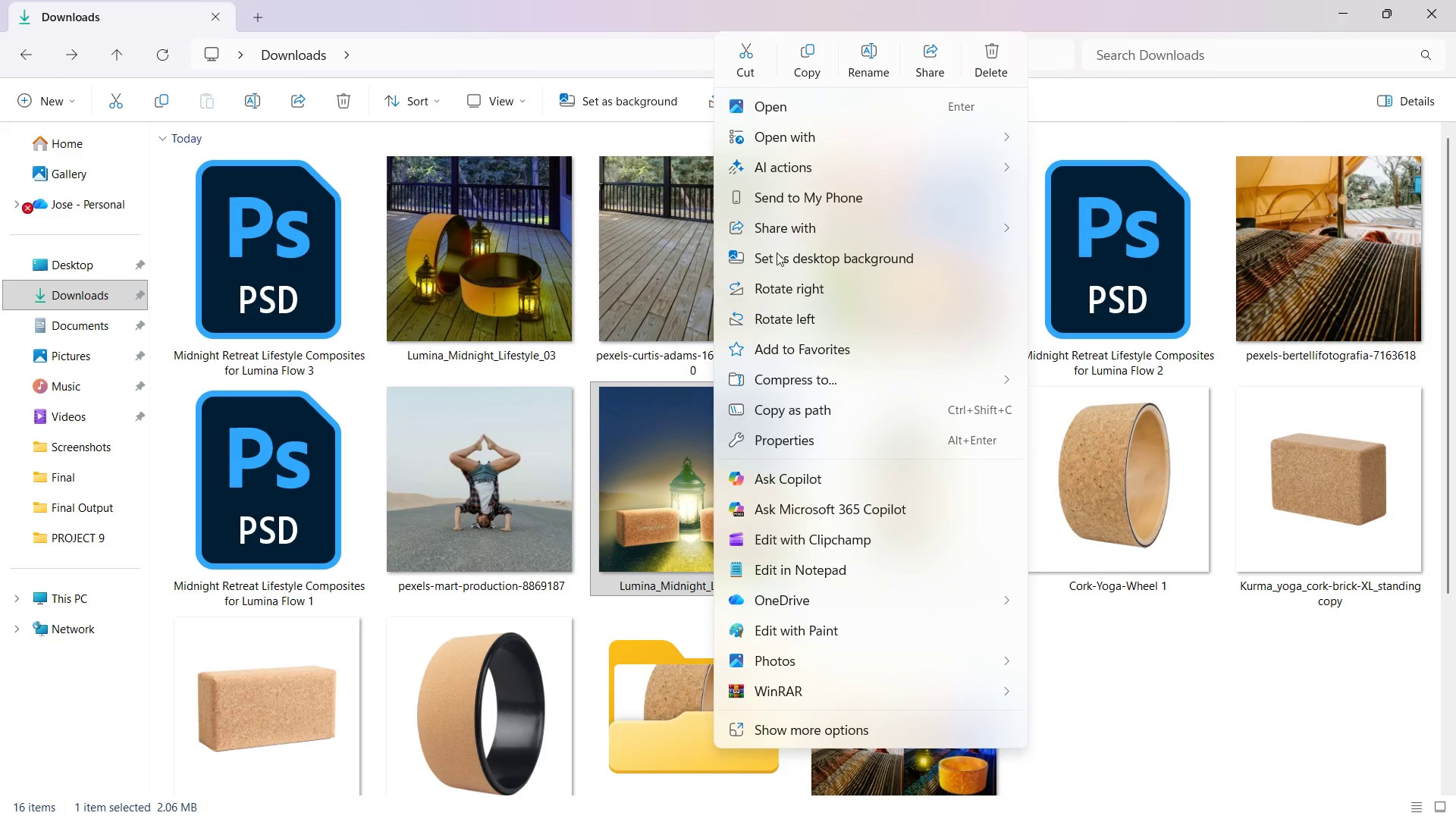 
left_click([777, 143])
 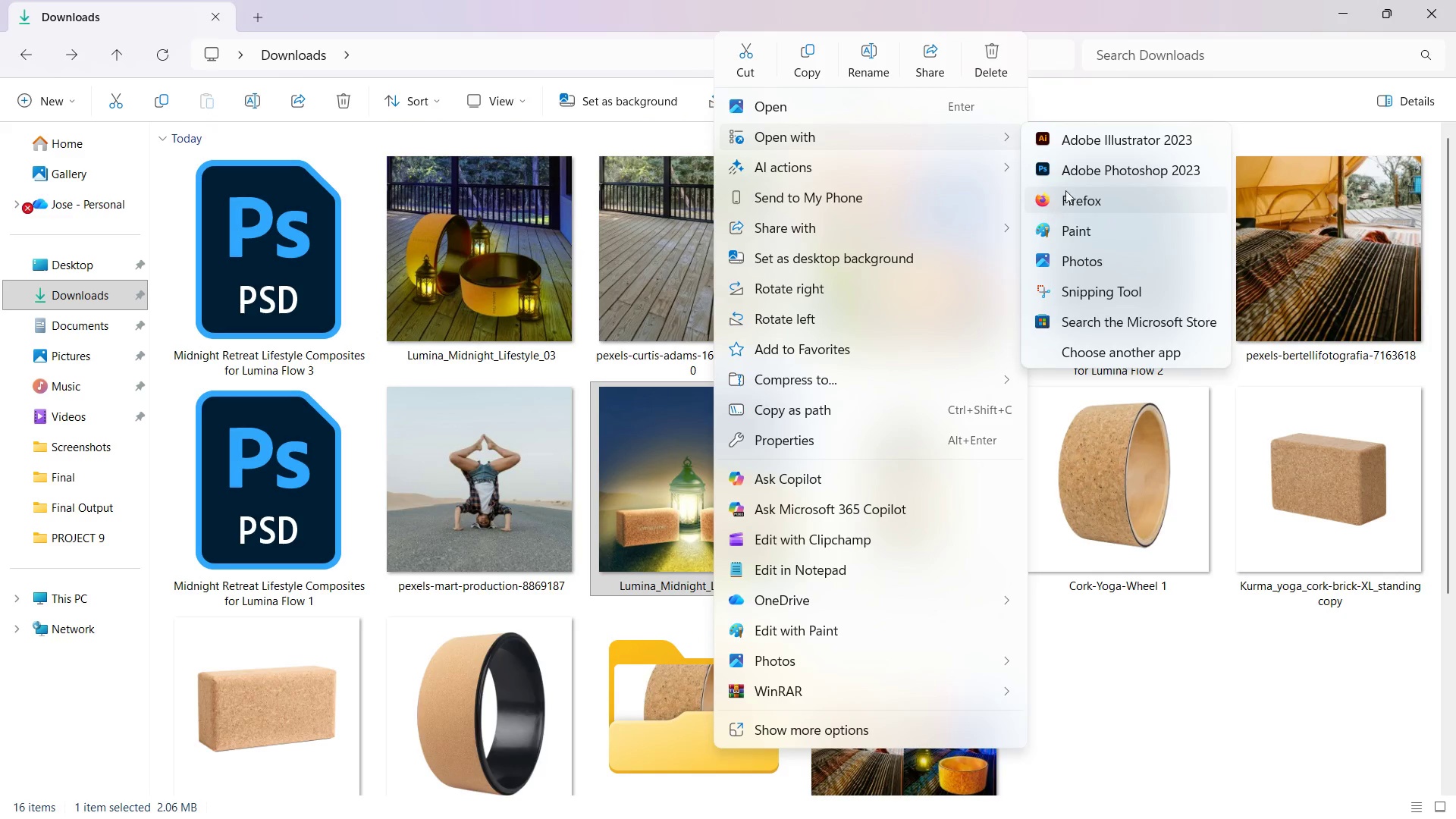 
left_click([1068, 166])
 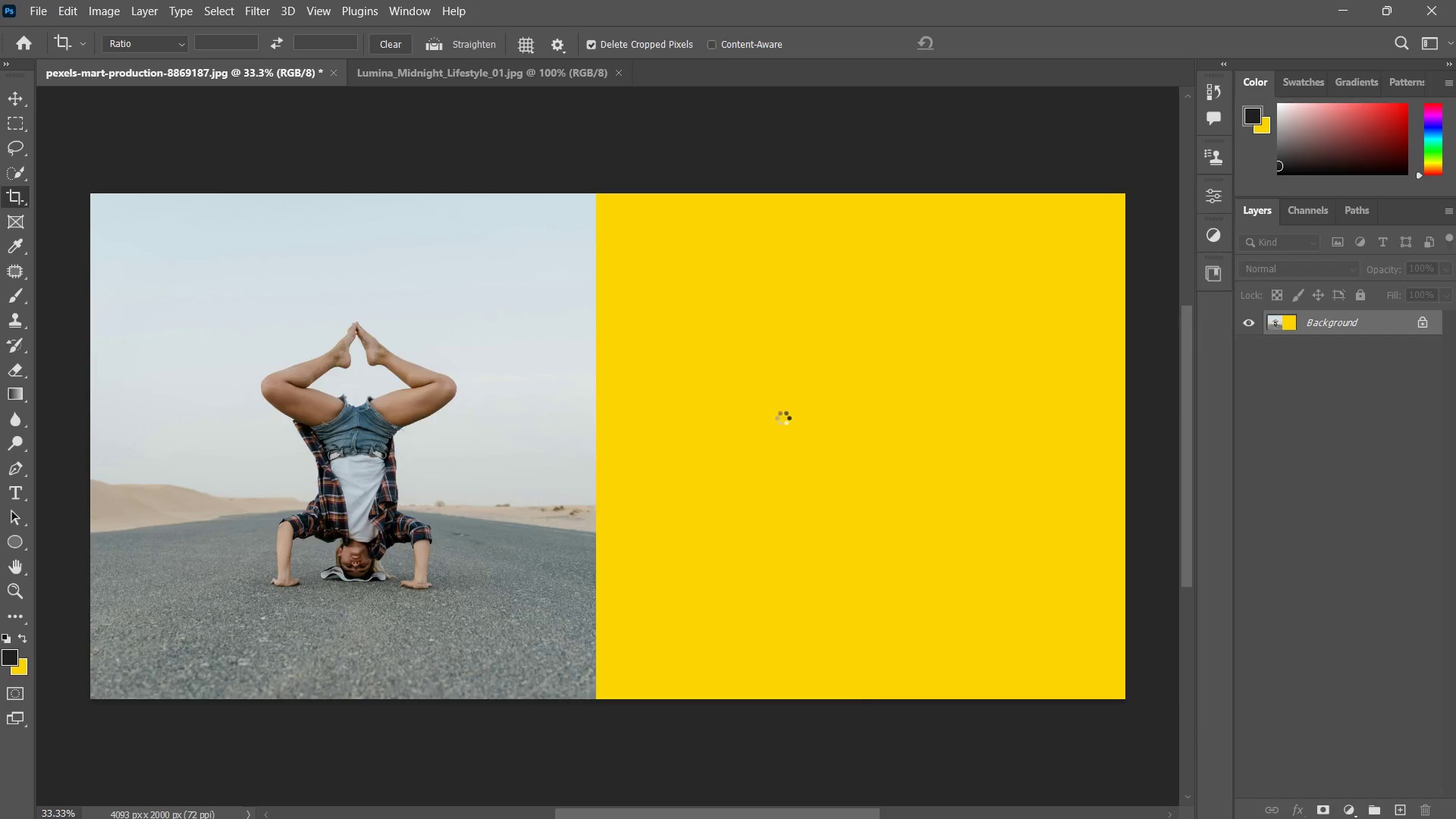 
key(V)
 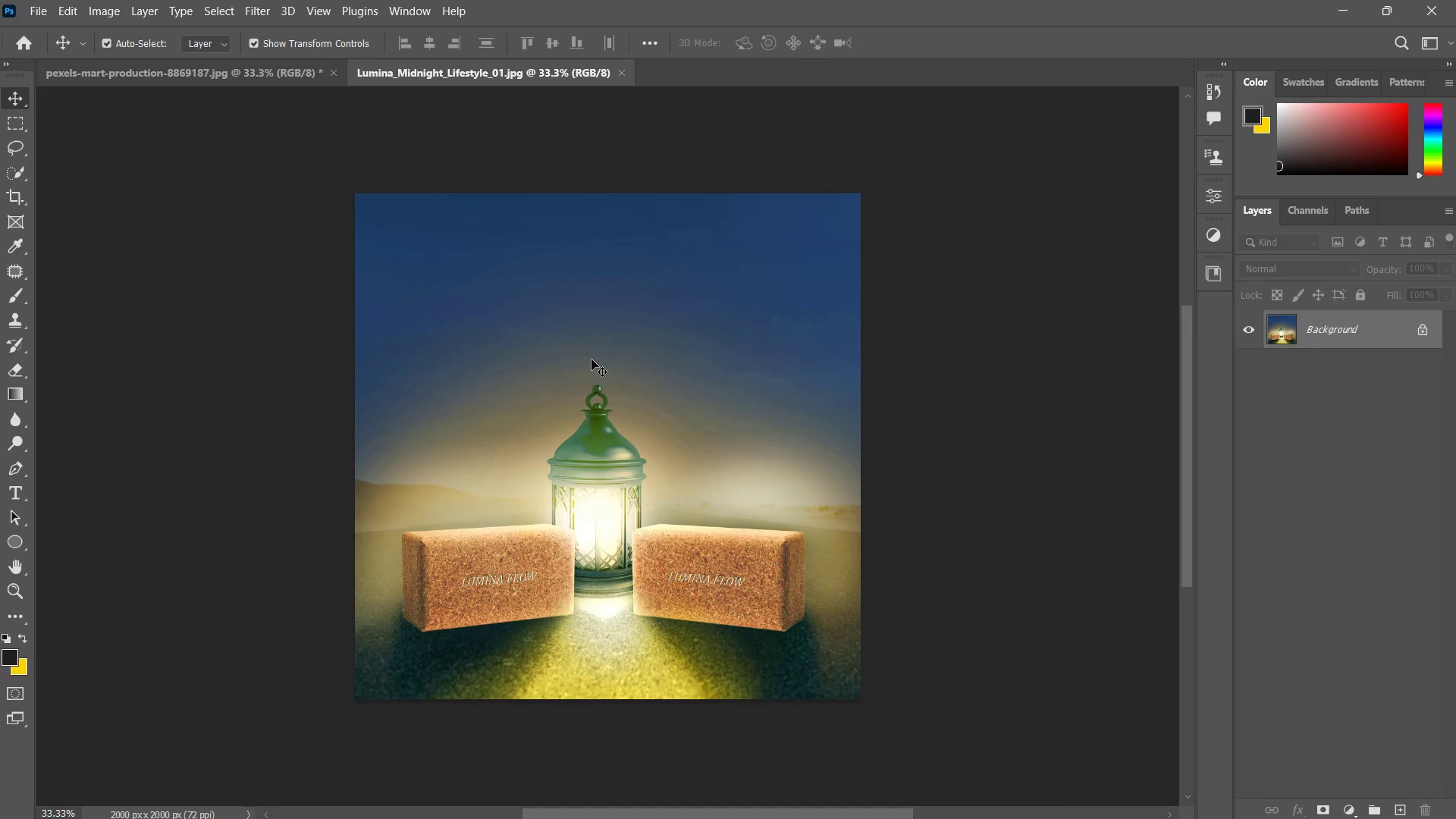 
left_click_drag(start_coordinate=[592, 357], to_coordinate=[815, 472])
 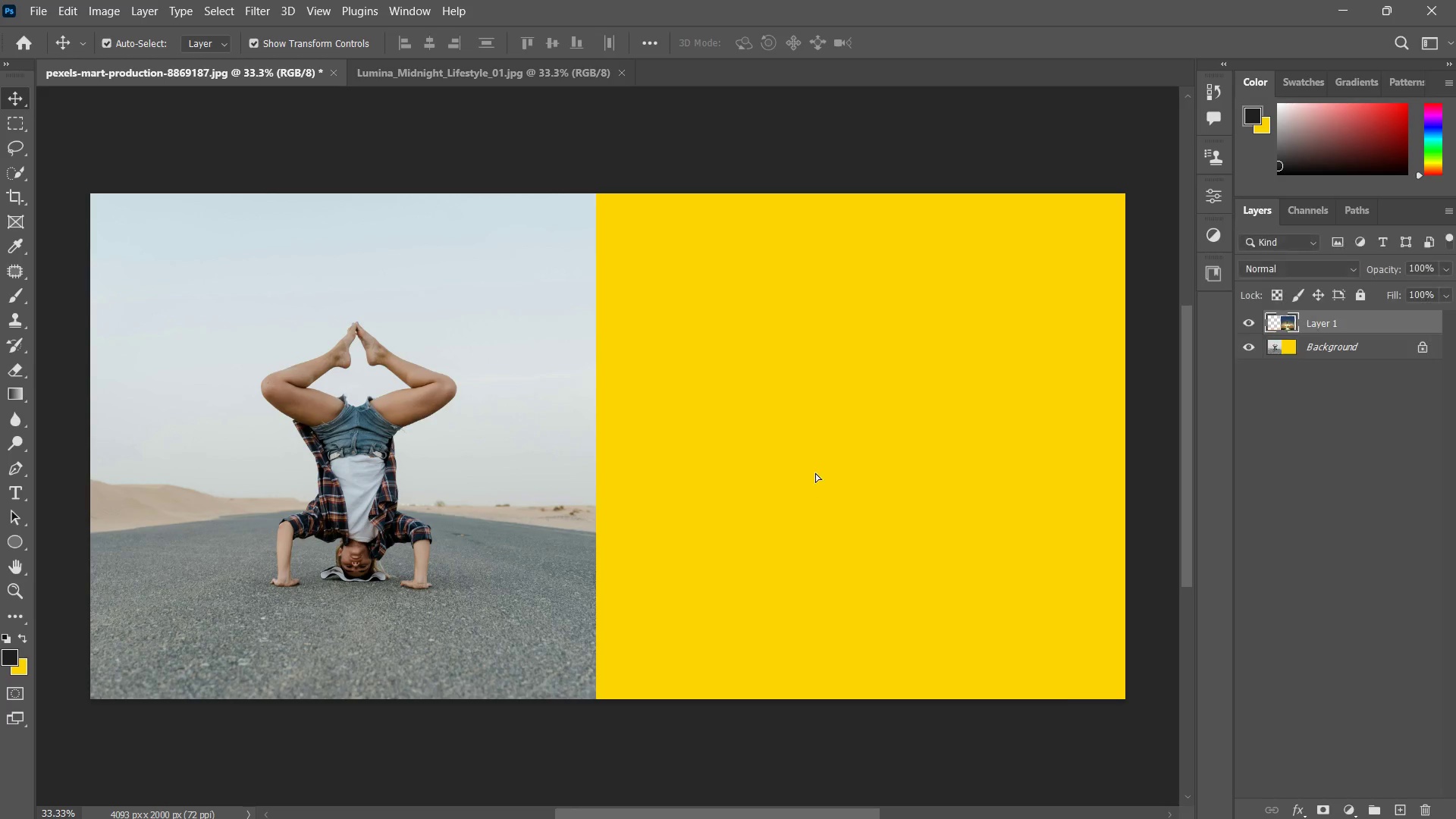 
left_click([815, 472])
 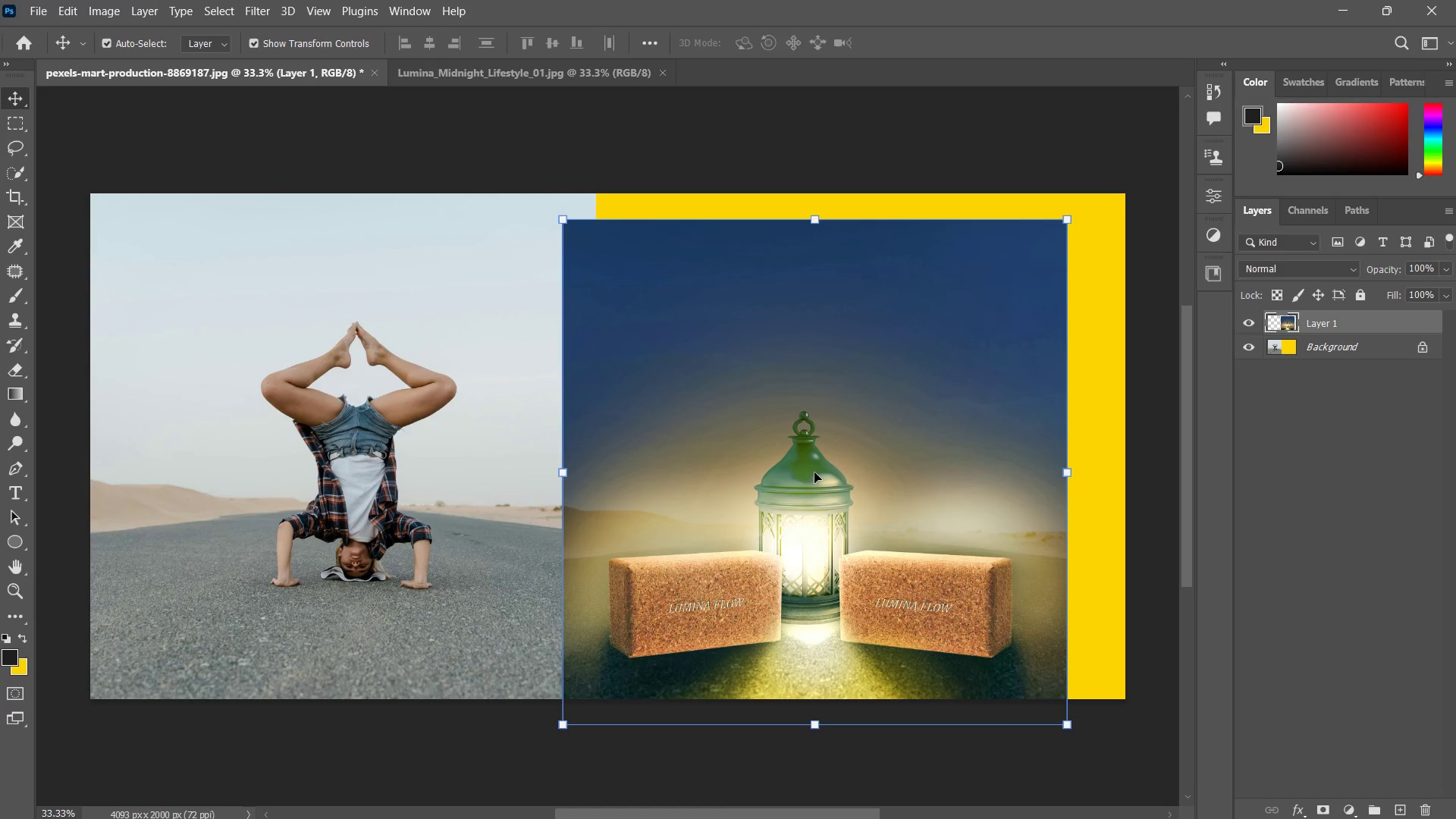 
left_click_drag(start_coordinate=[811, 482], to_coordinate=[846, 463])
 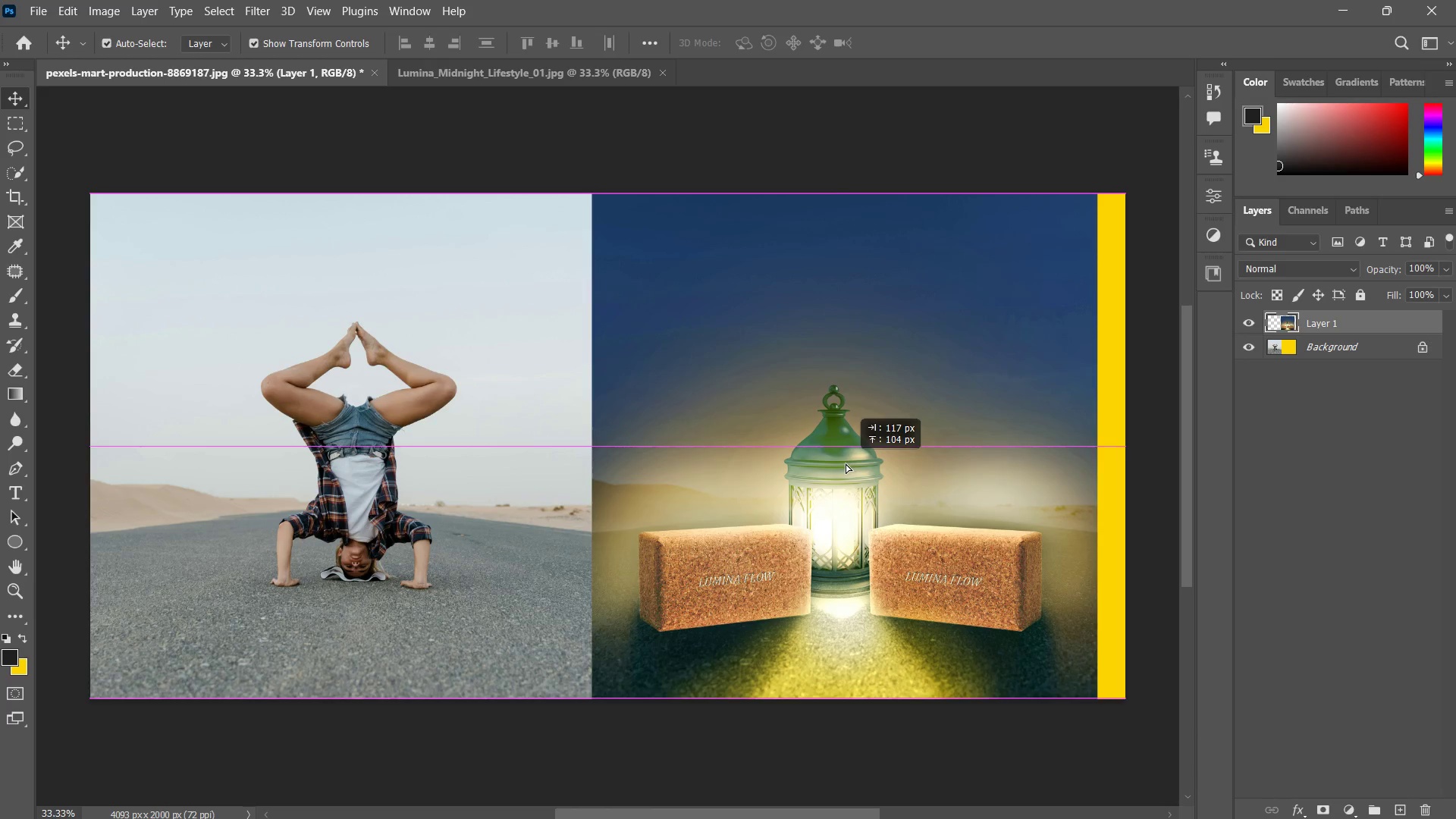 
left_click([846, 463])
 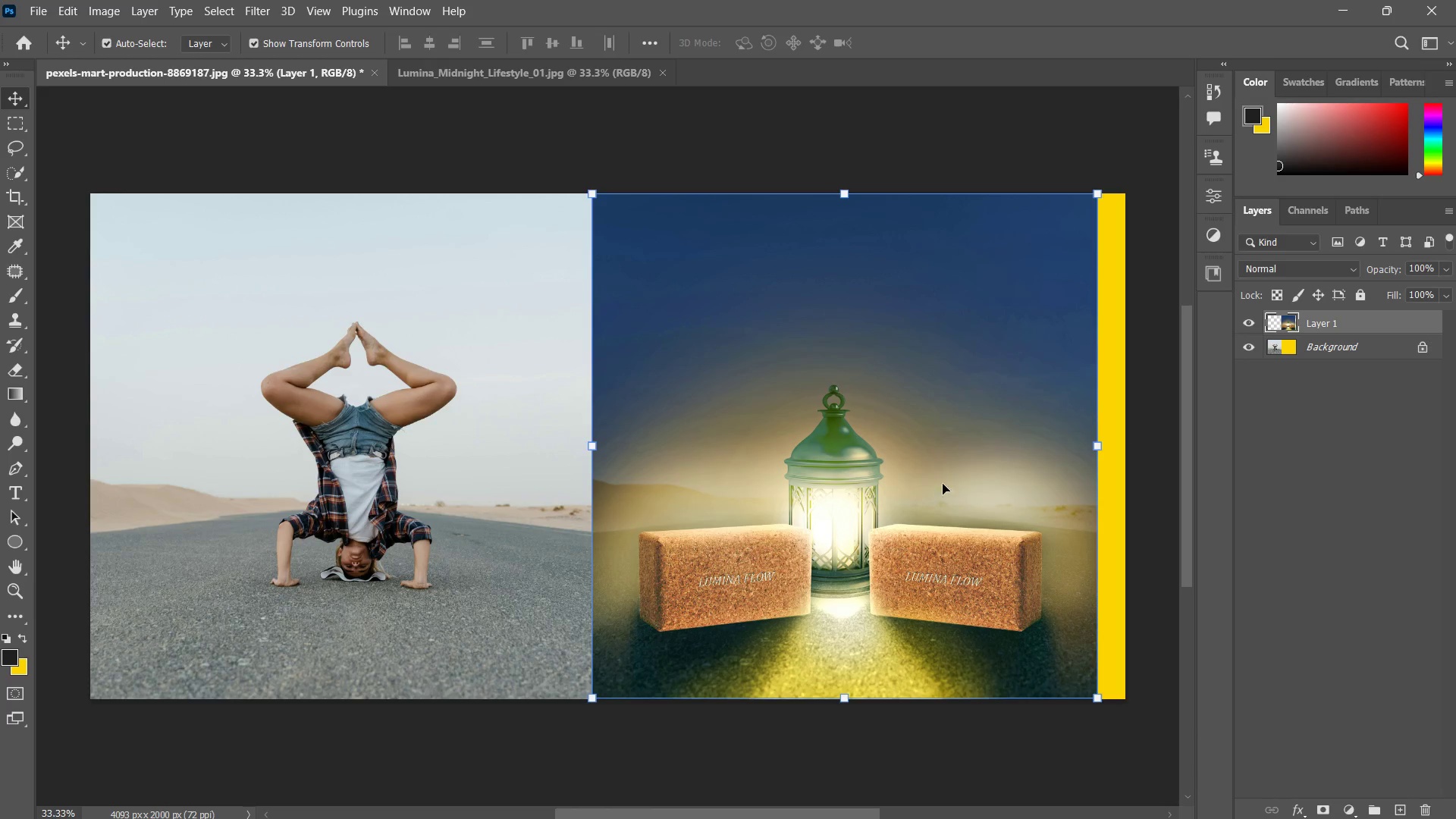 
key(C)
 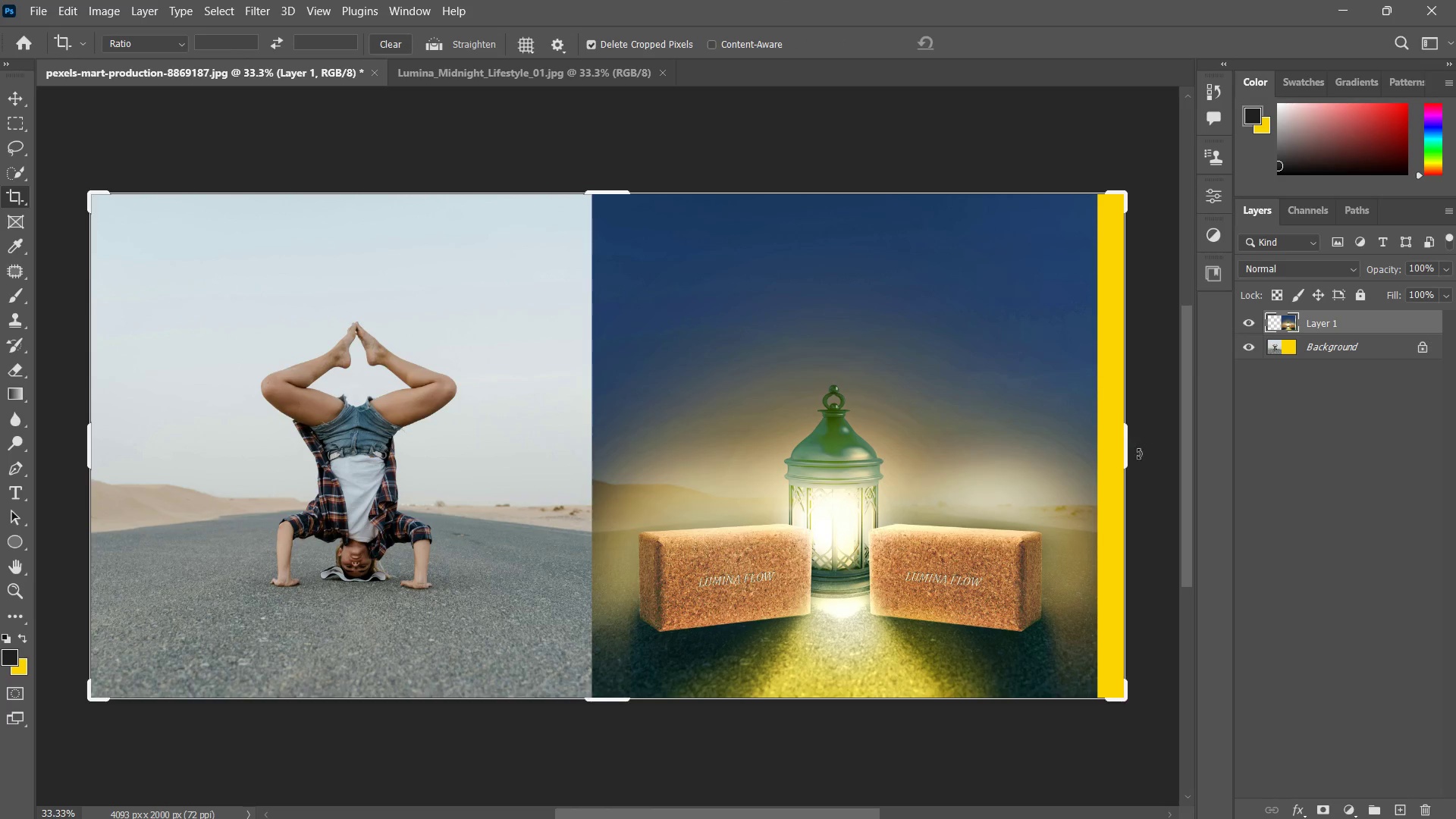 
left_click_drag(start_coordinate=[1132, 452], to_coordinate=[1116, 449])
 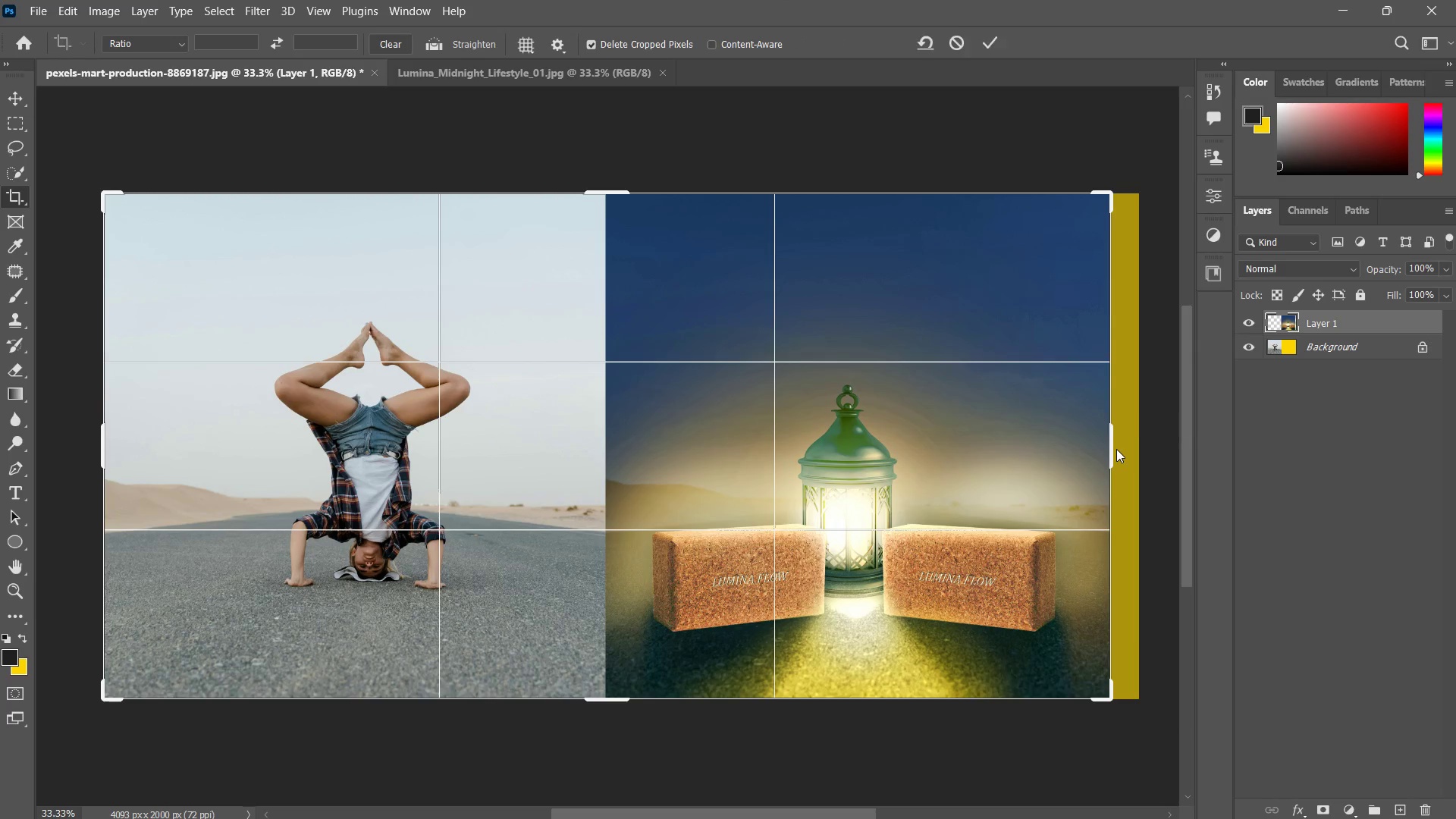 
left_click([1116, 449])
 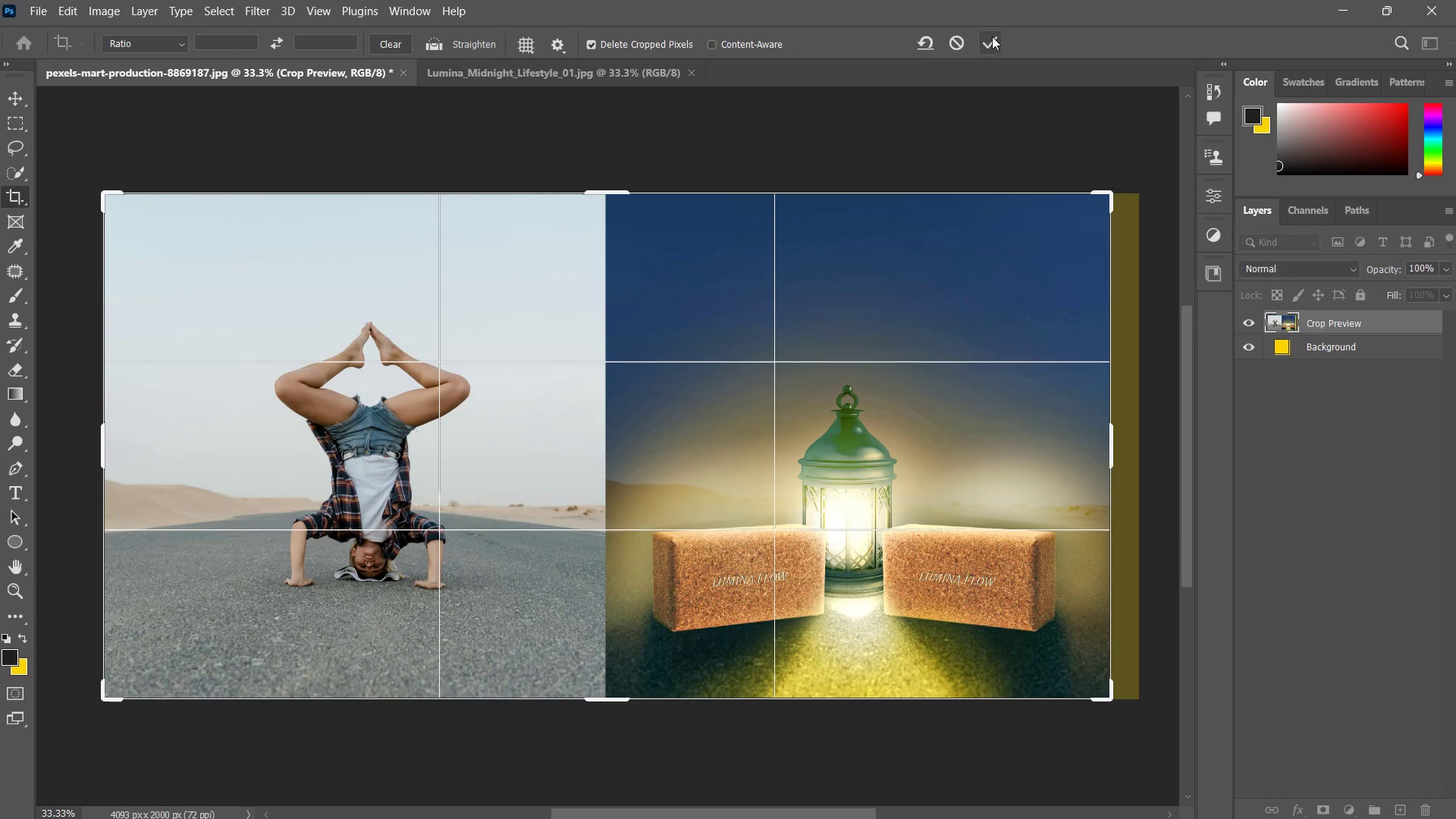 
double_click([992, 36])
 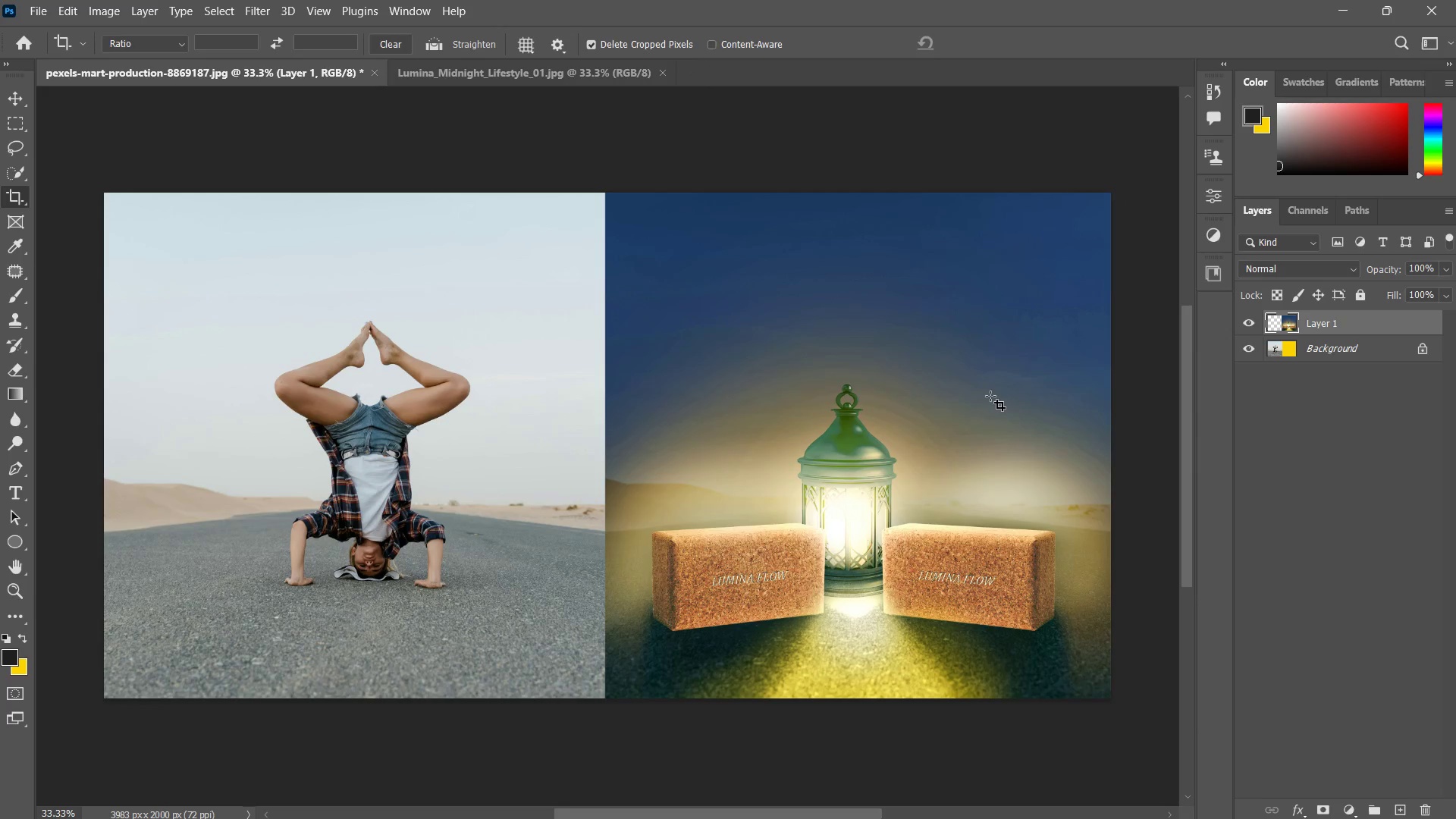 
type(zz)
 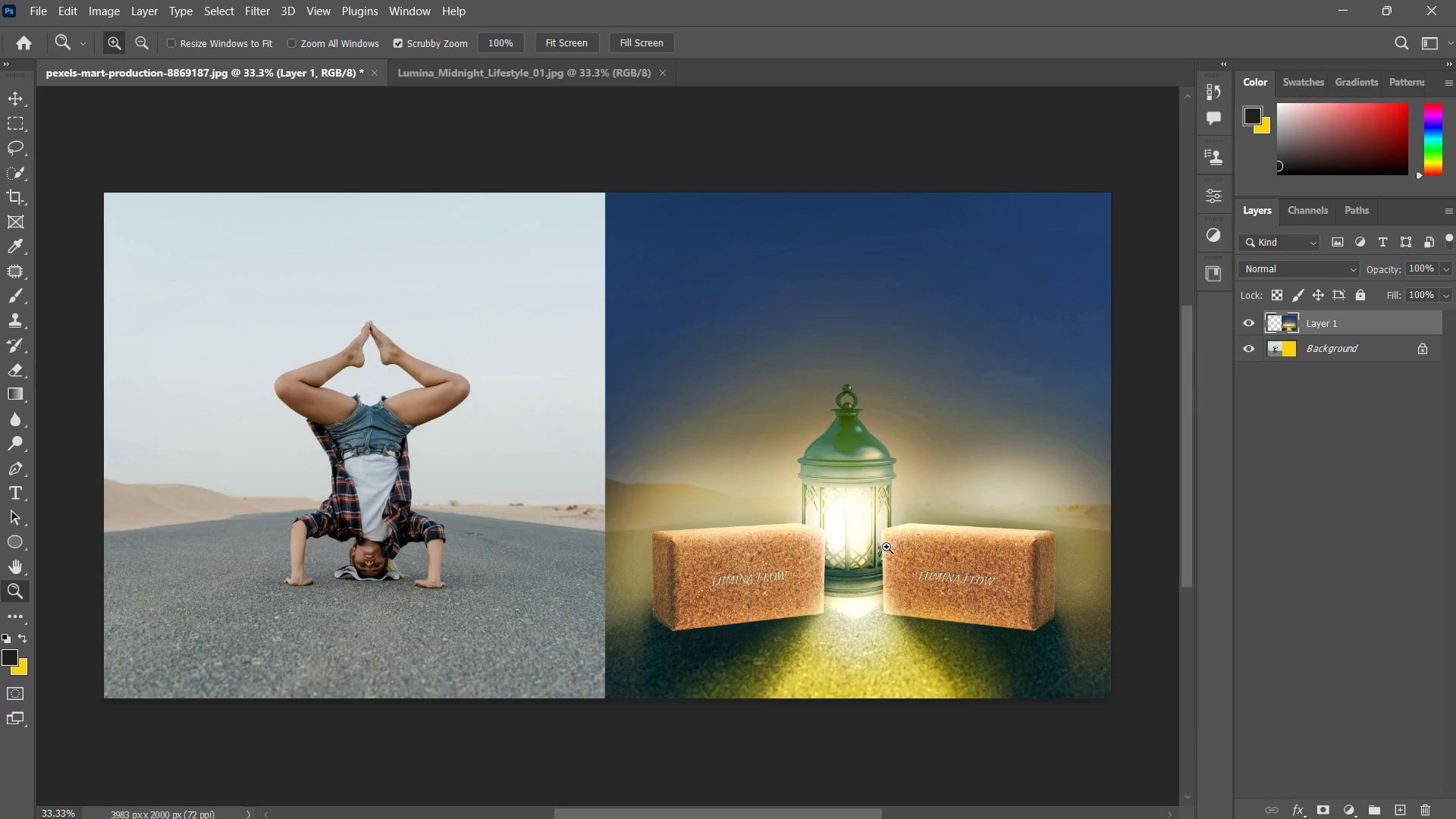 
left_click_drag(start_coordinate=[886, 547], to_coordinate=[871, 561])
 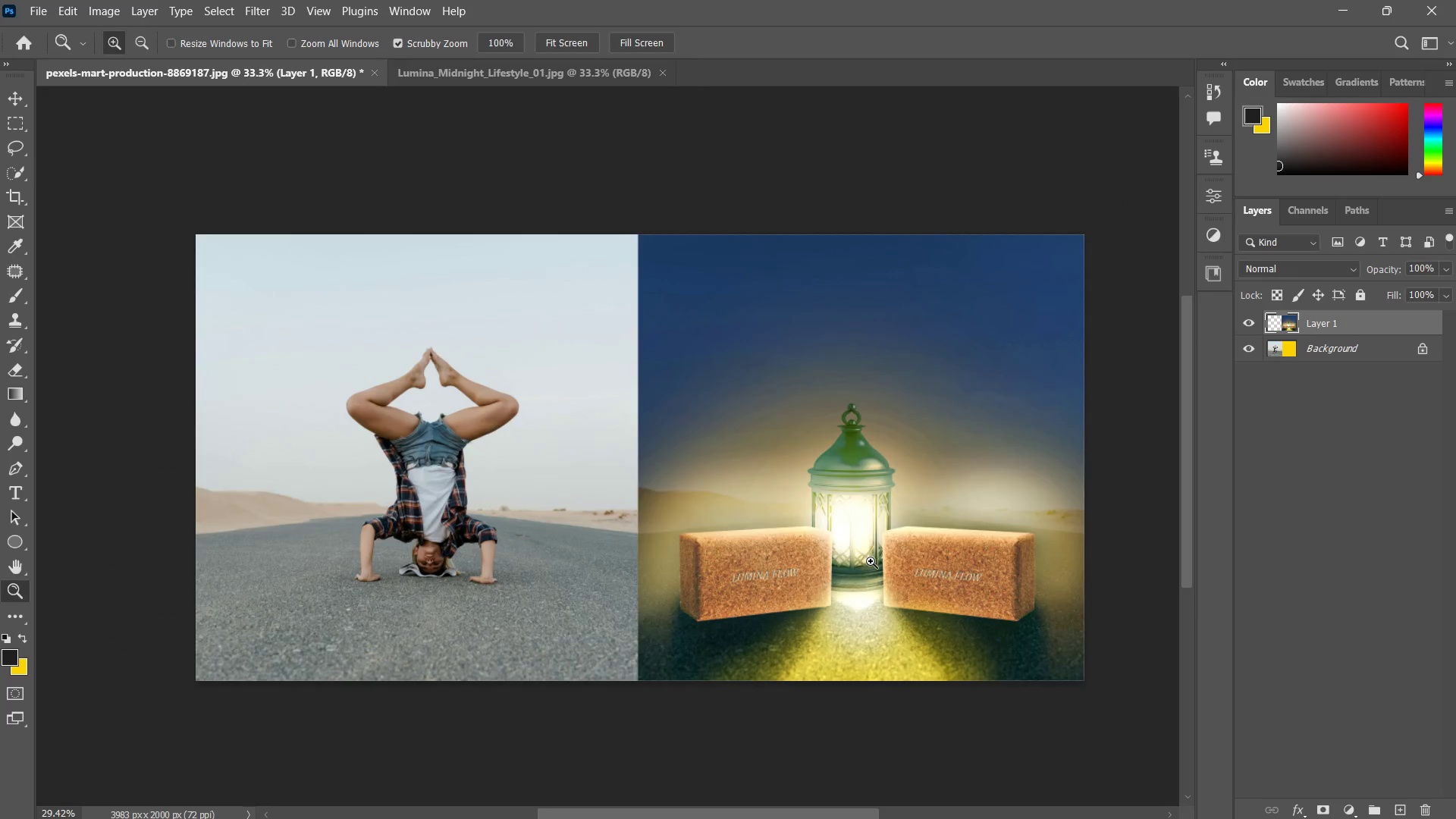 
left_click_drag(start_coordinate=[871, 561], to_coordinate=[349, 249])
 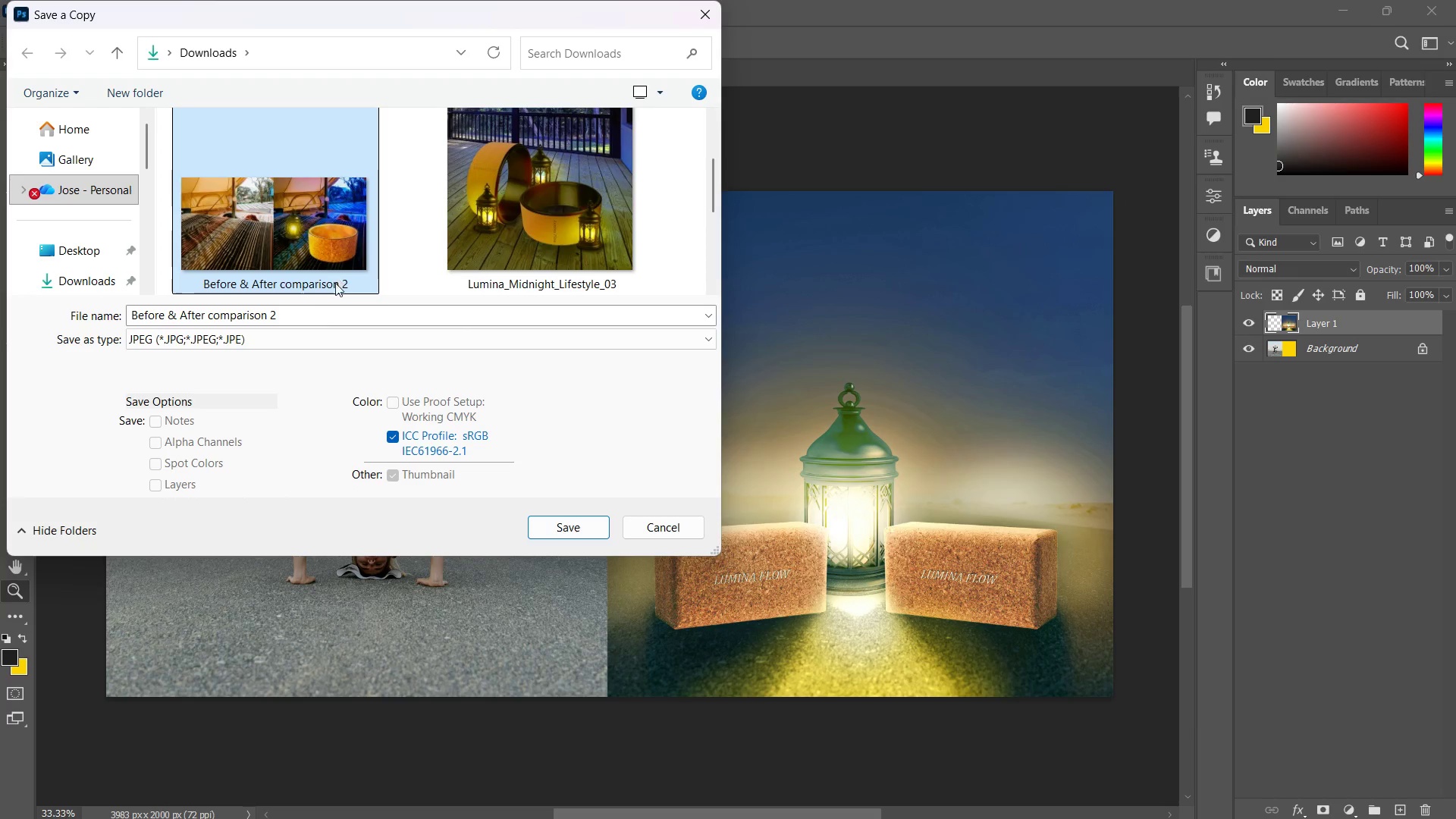 
key(Alt+Control+AltLeft)
 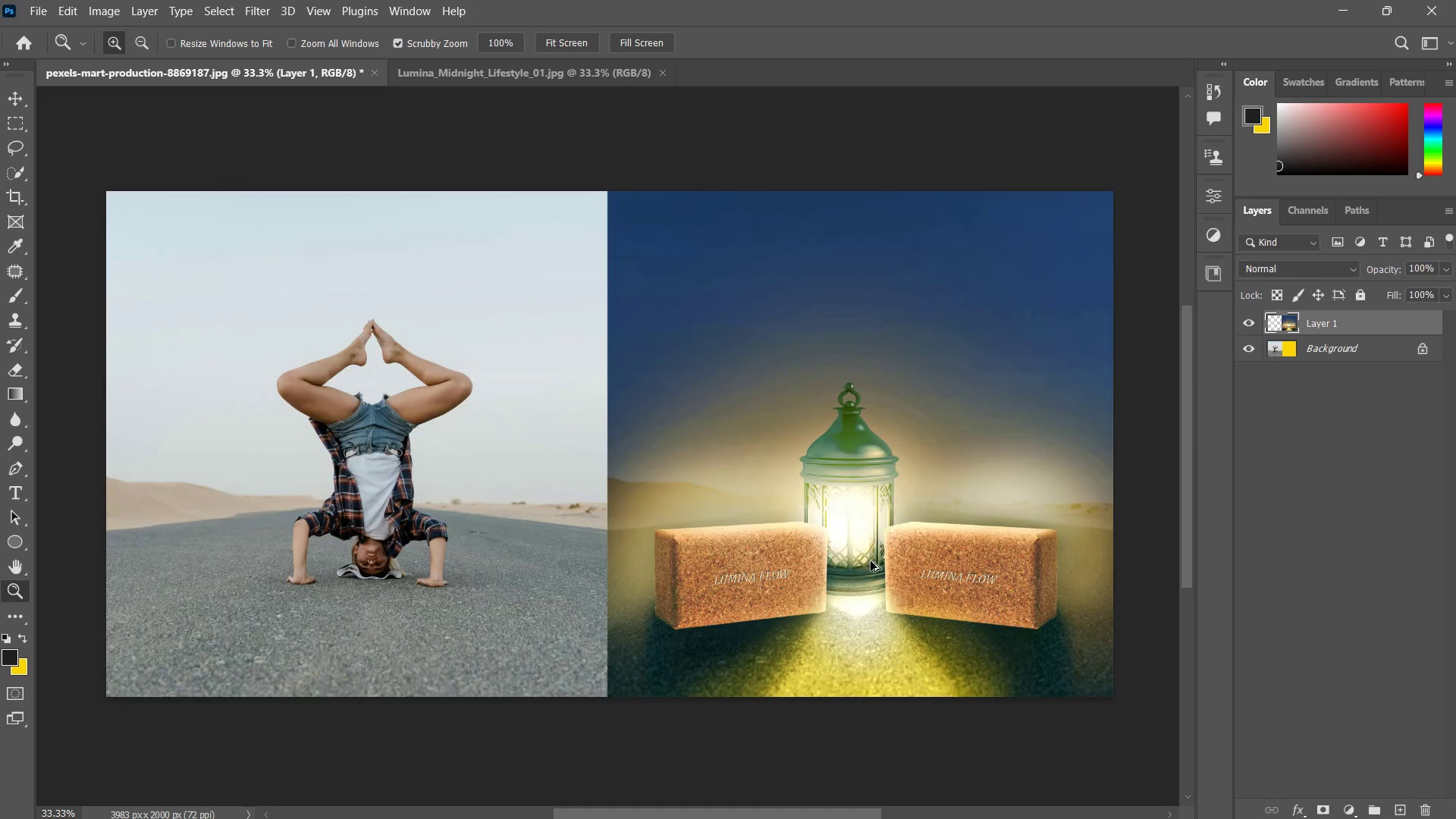 
key(Alt+Control+S)
 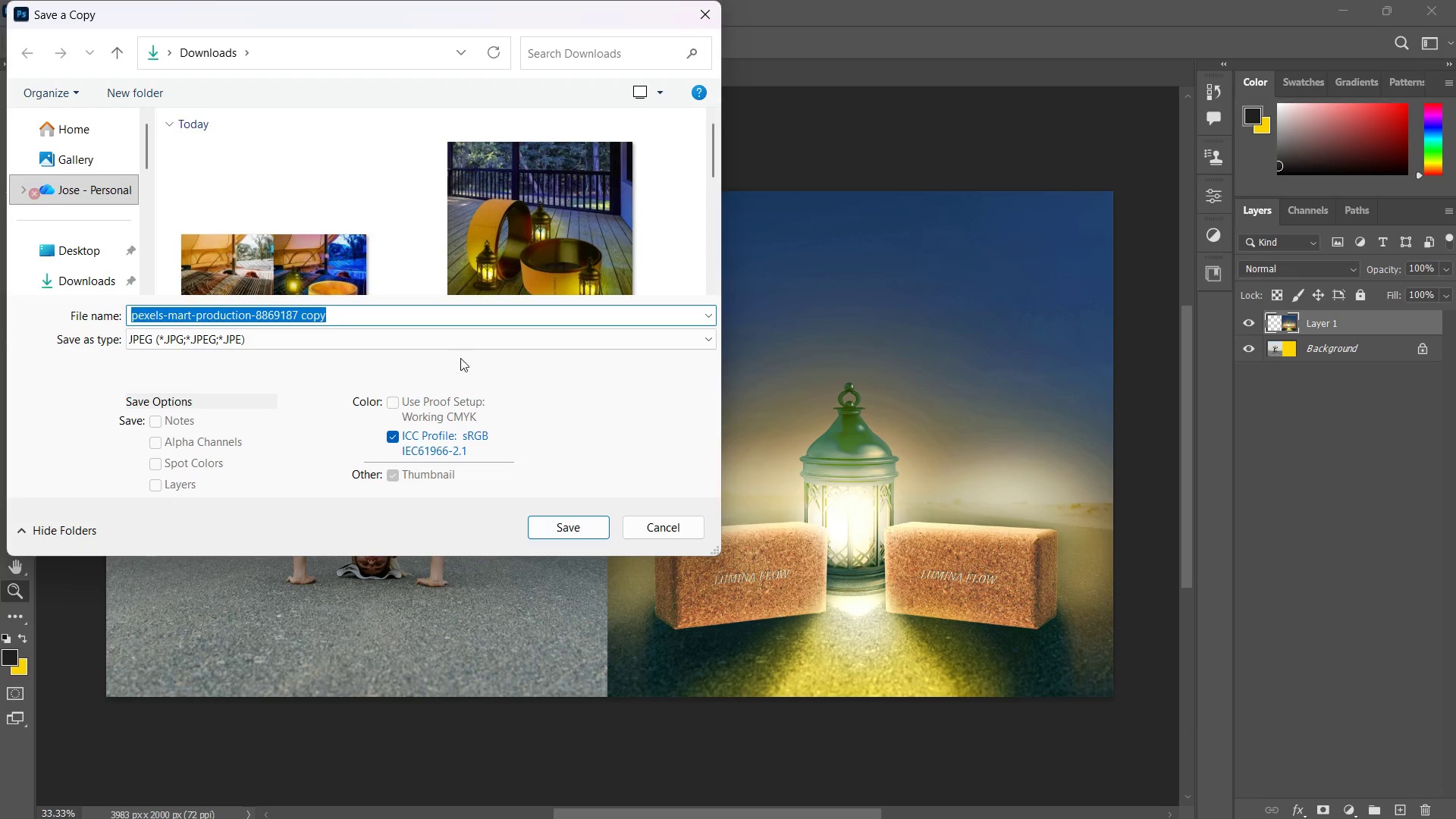 
left_click([349, 249])
 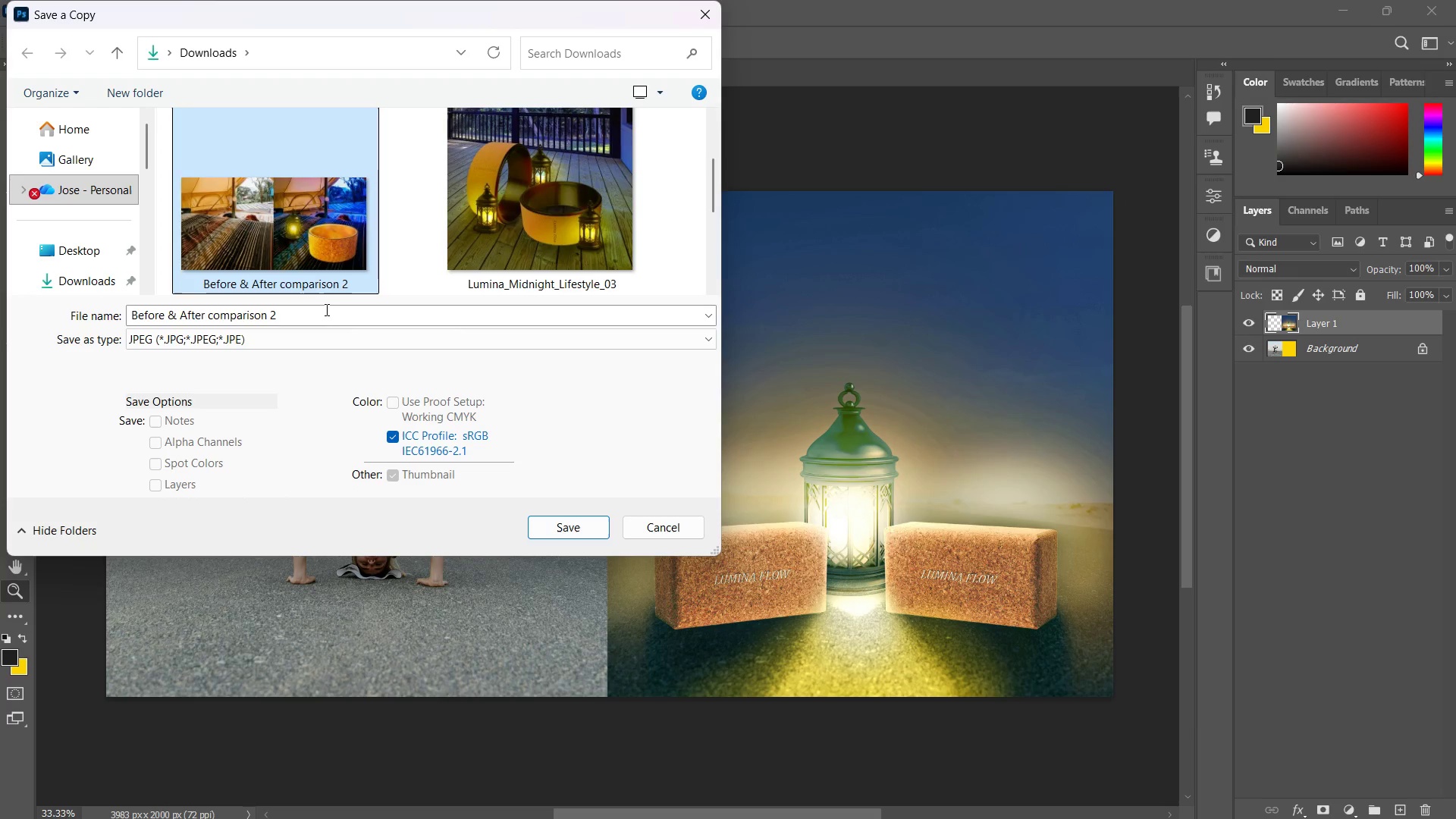 
double_click([324, 310])
 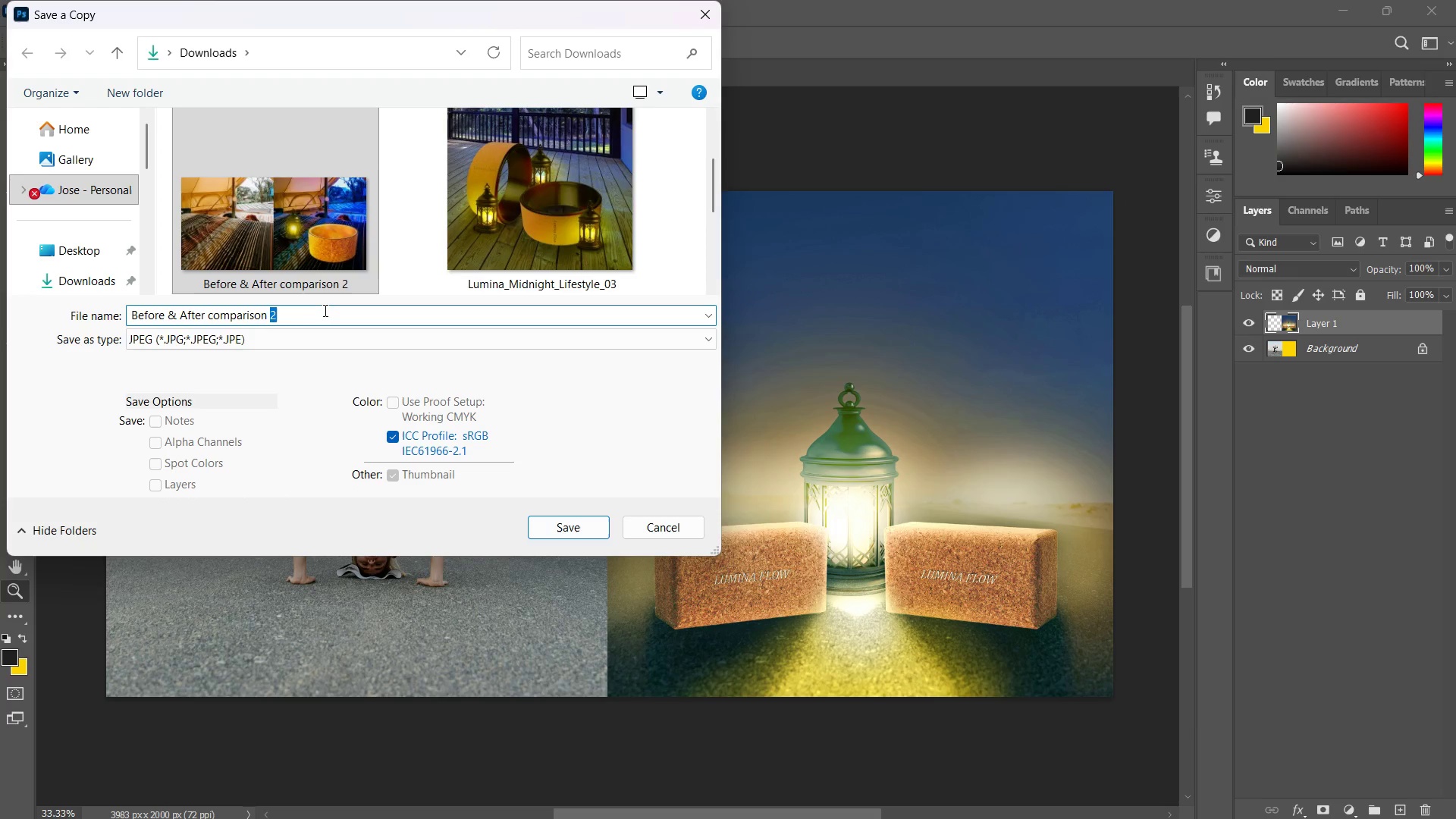 
key(1)
 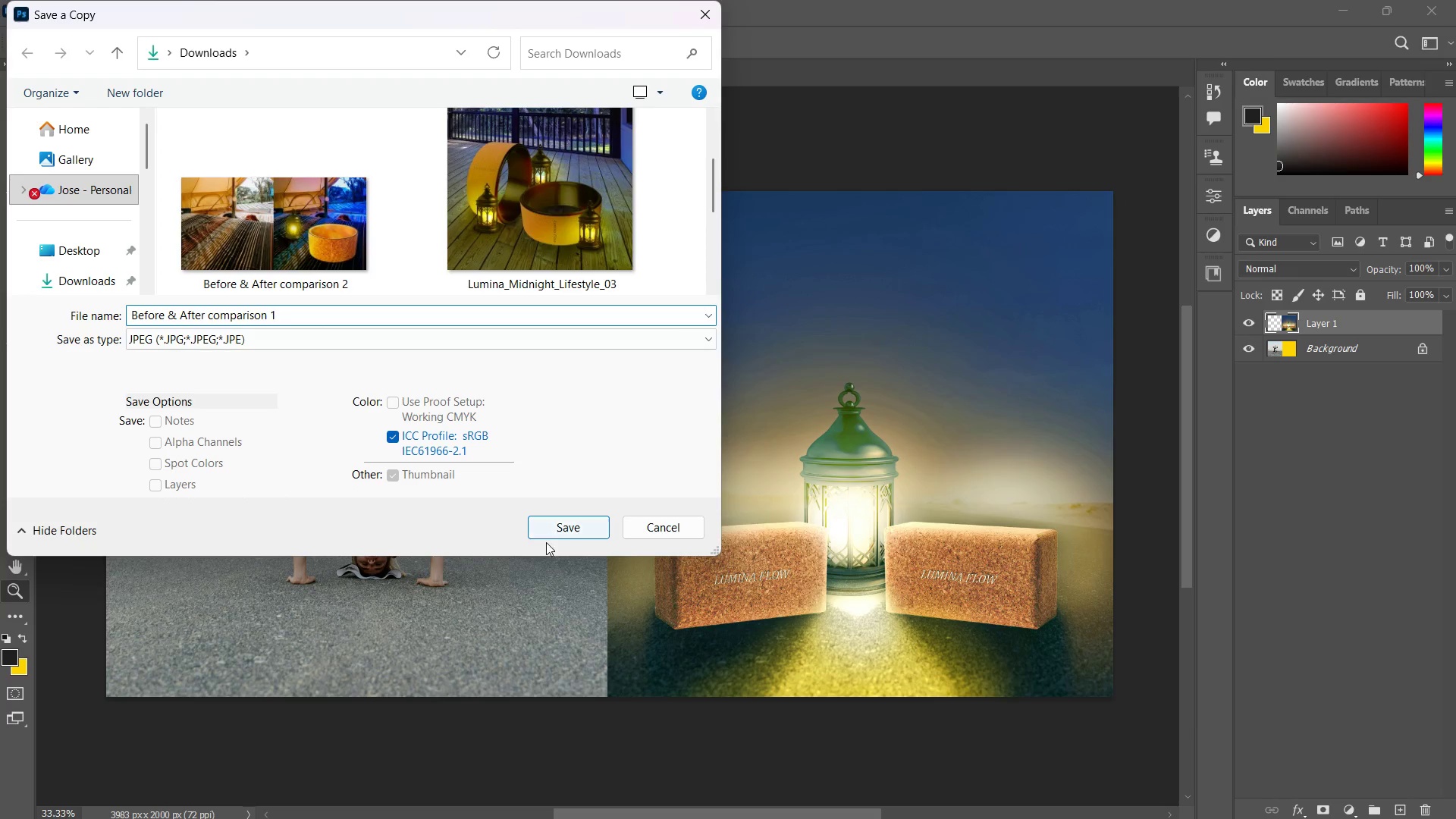 
left_click([570, 535])
 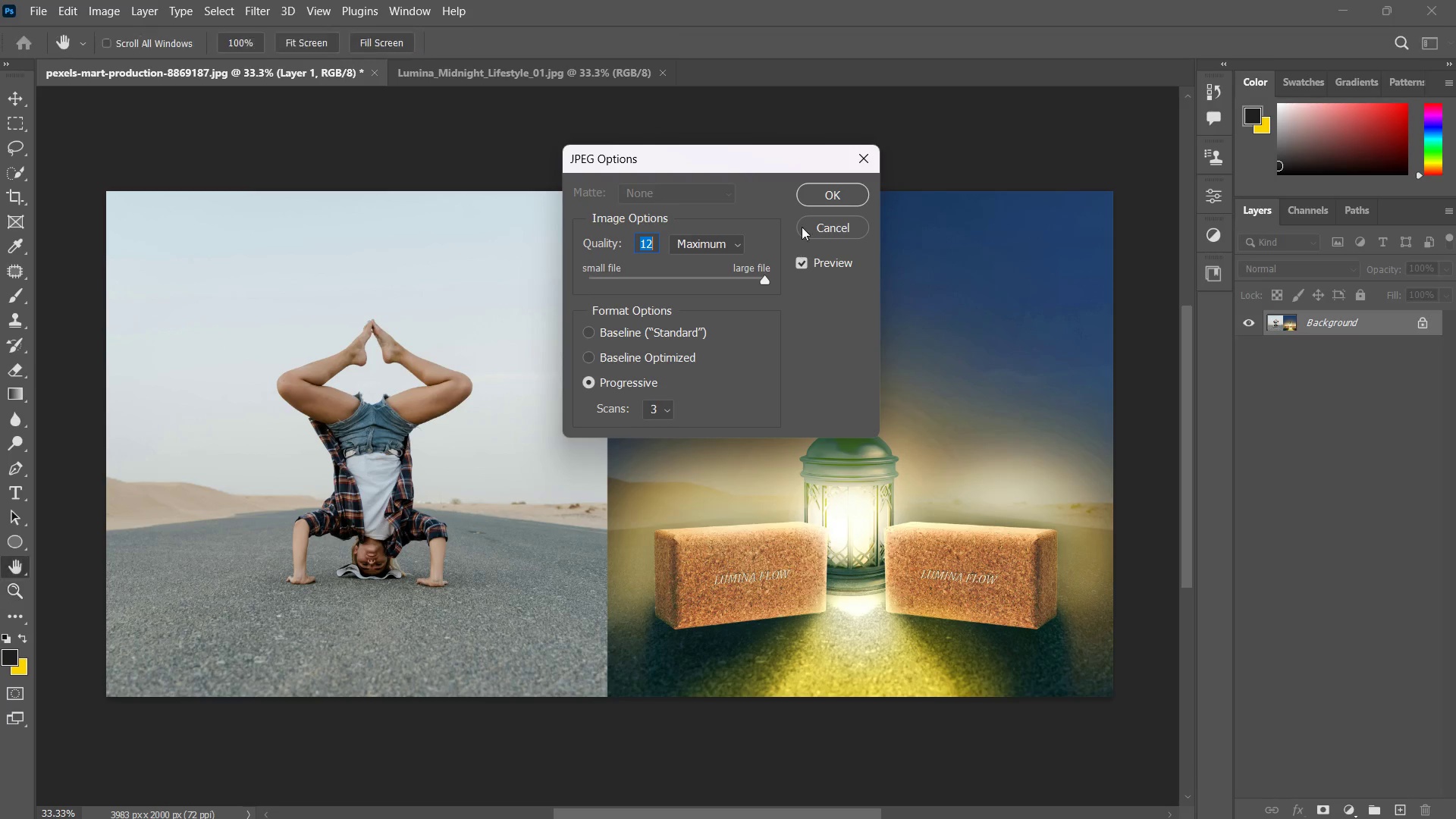 
left_click([826, 193])
 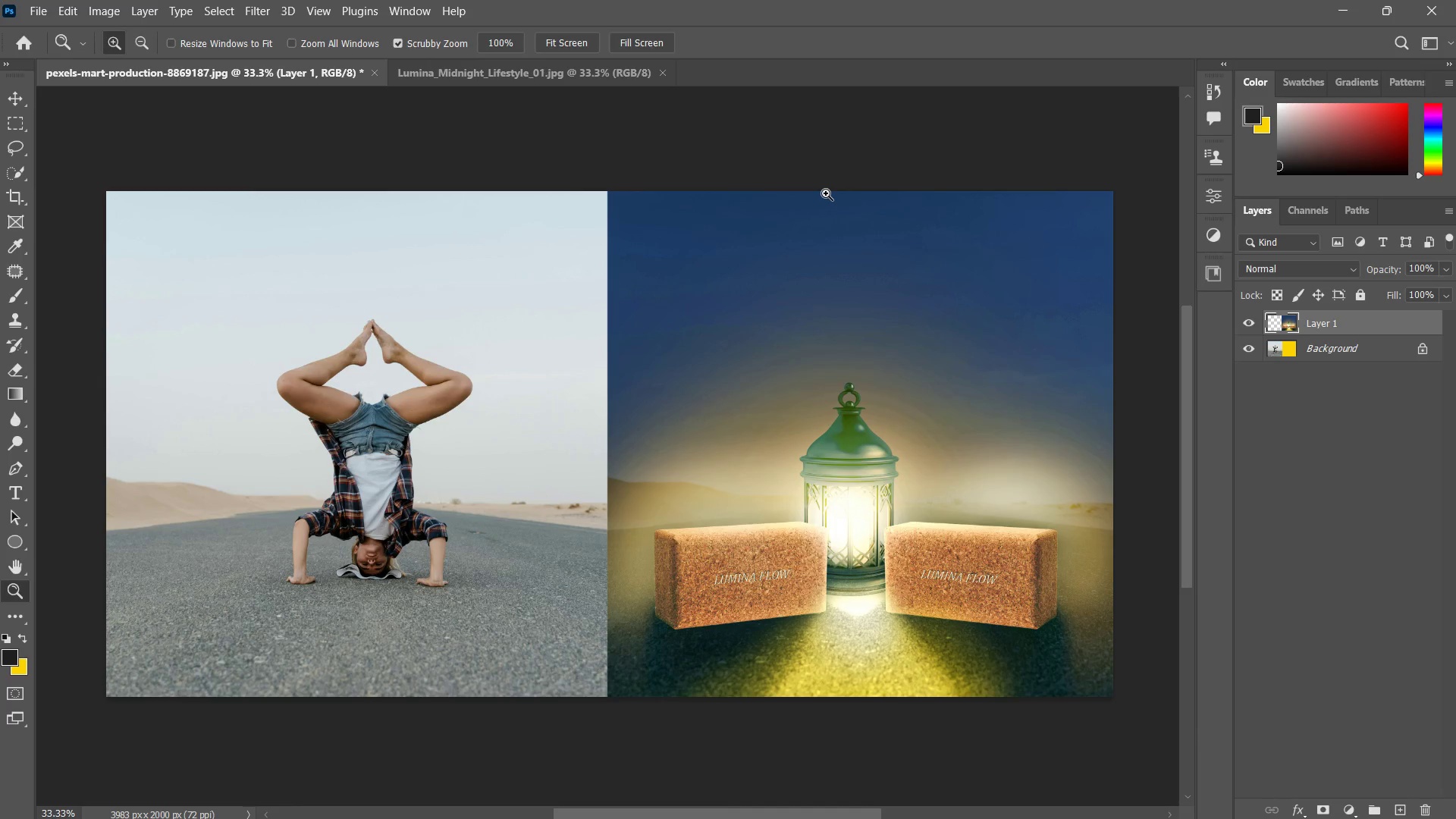 
key(Control+W)
 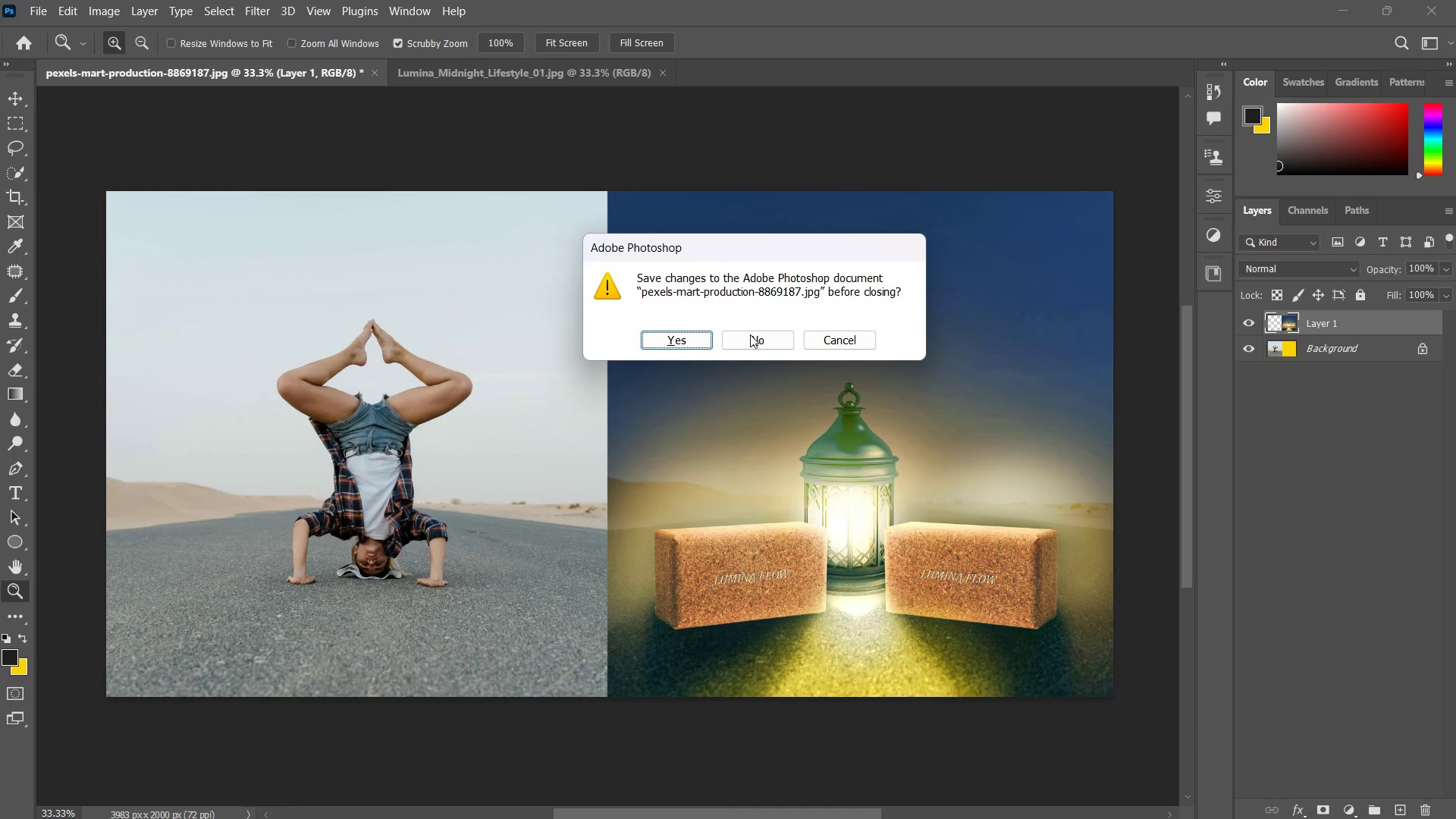 
left_click([747, 340])
 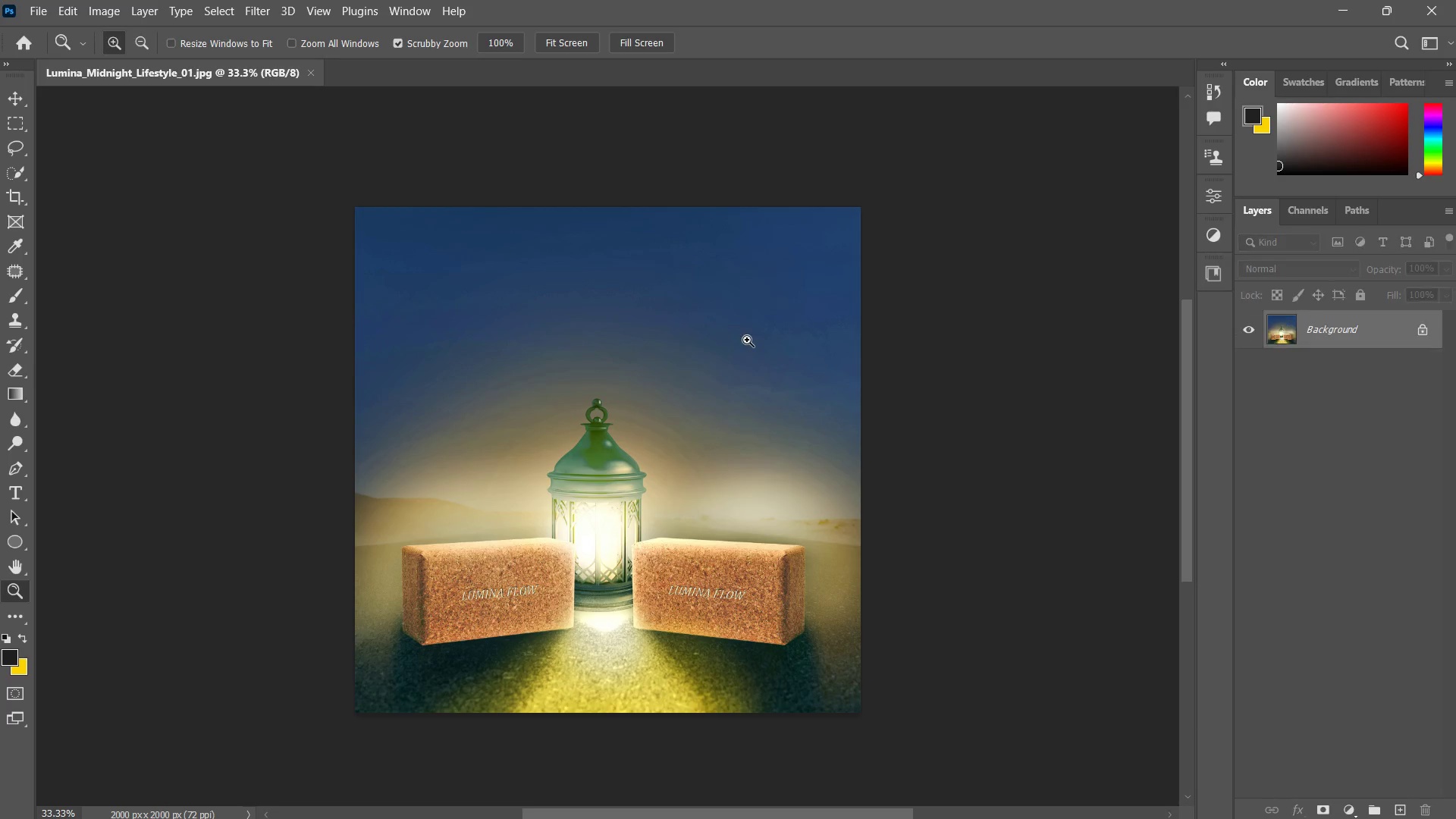 
key(Alt+Tab)
 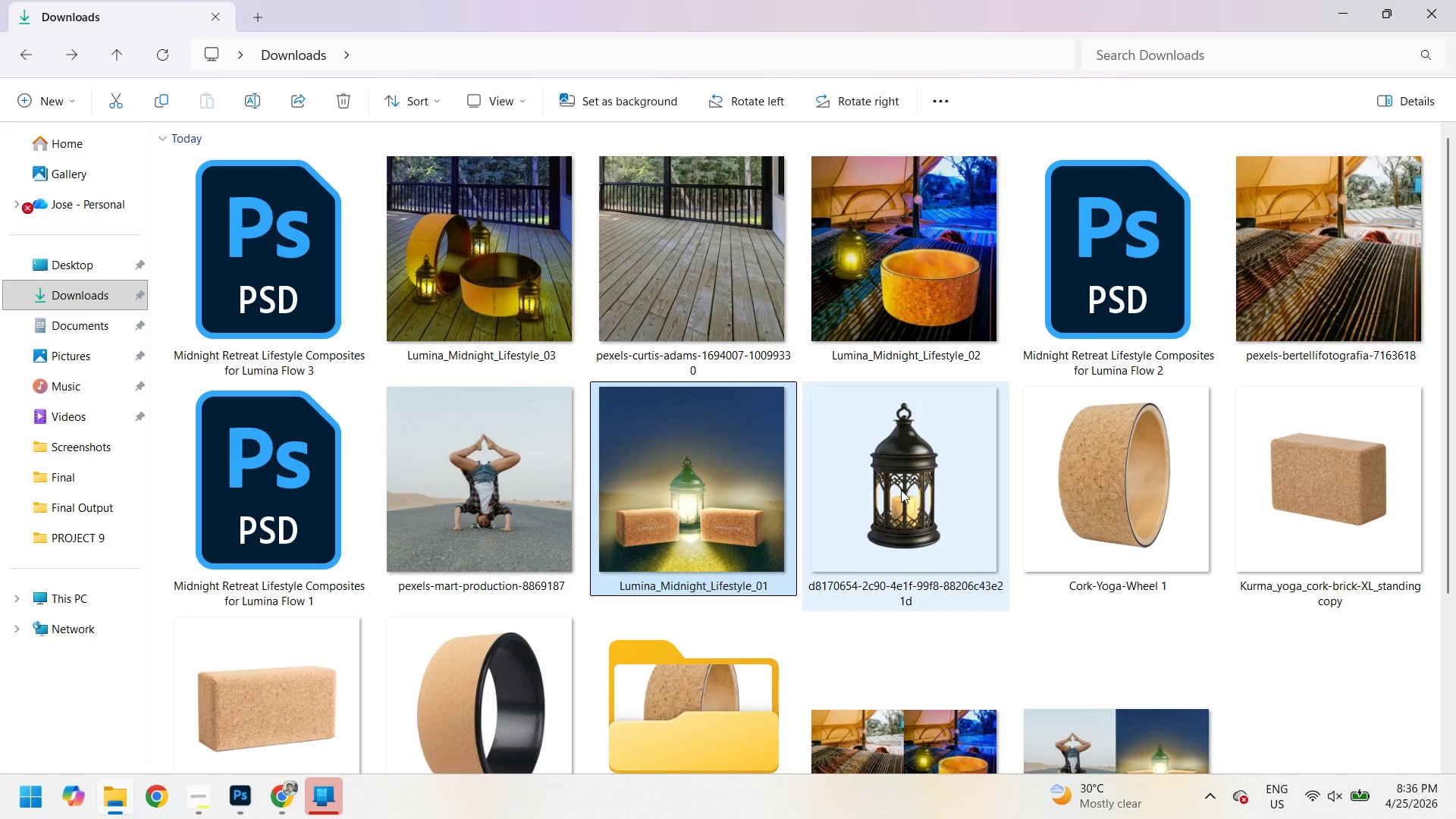 
scroll: coordinate [901, 490], scroll_direction: down, amount: 1.0
 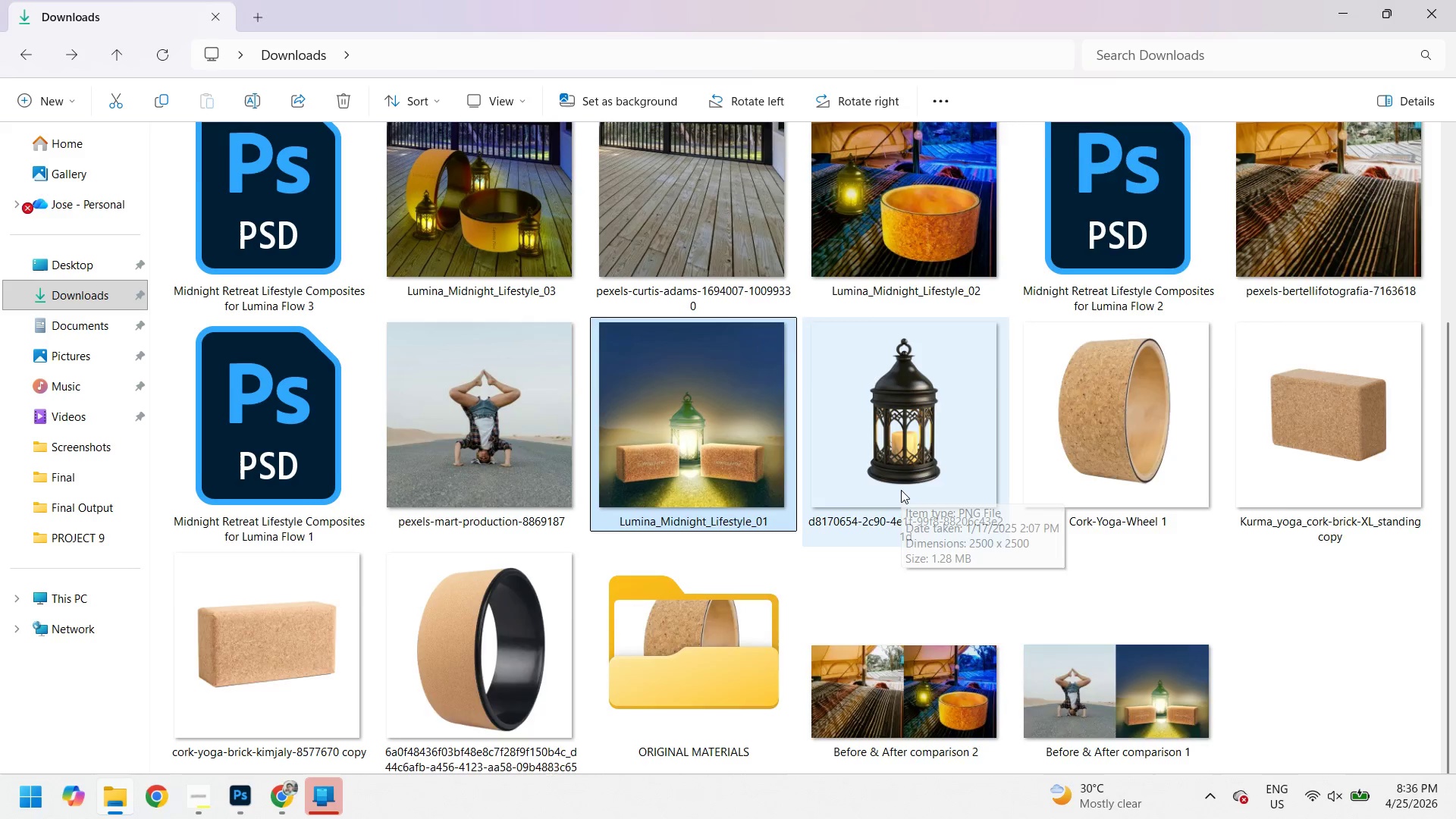 
scroll: coordinate [901, 490], scroll_direction: up, amount: 1.0
 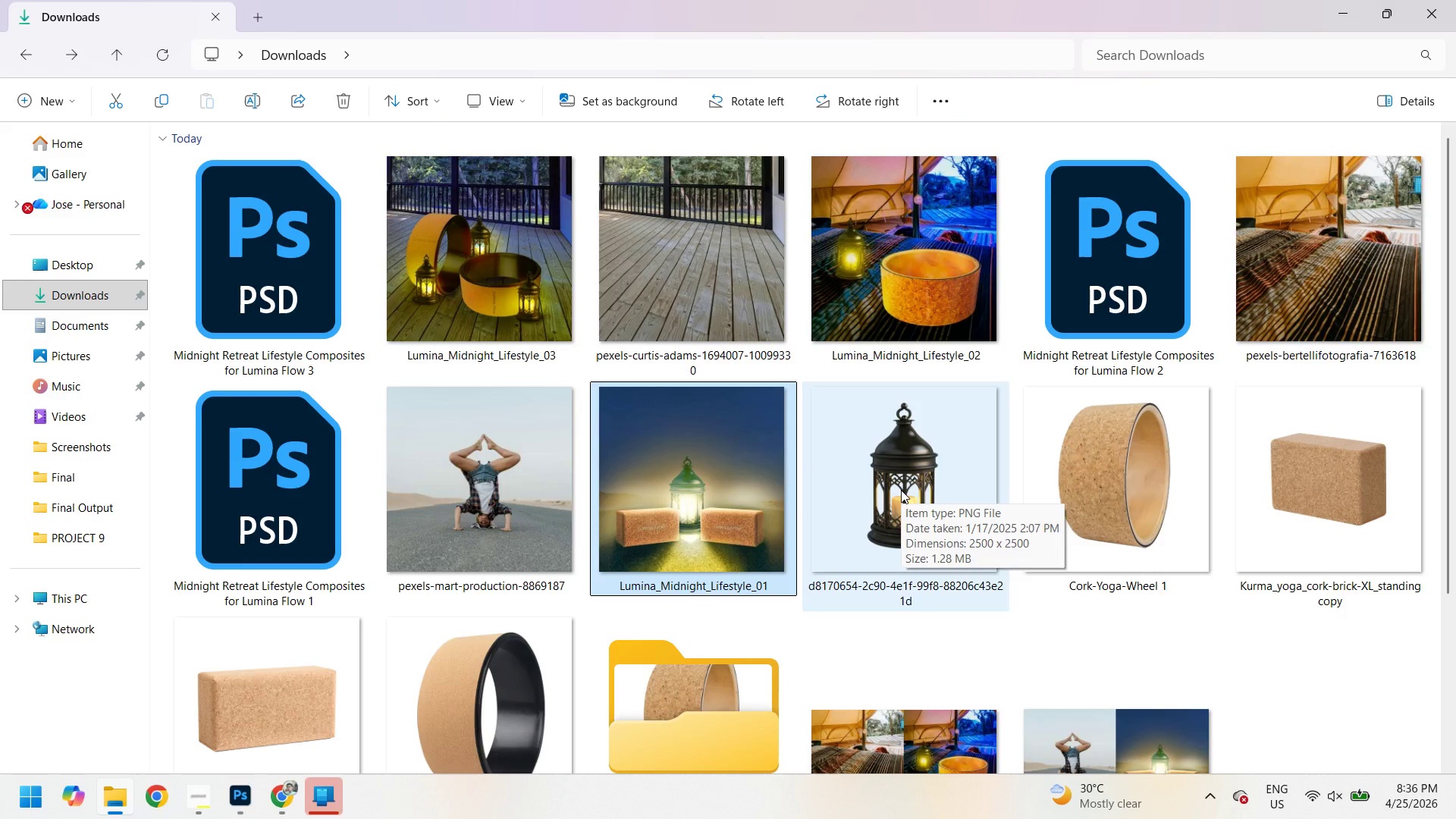 
mouse_move([695, 414])
 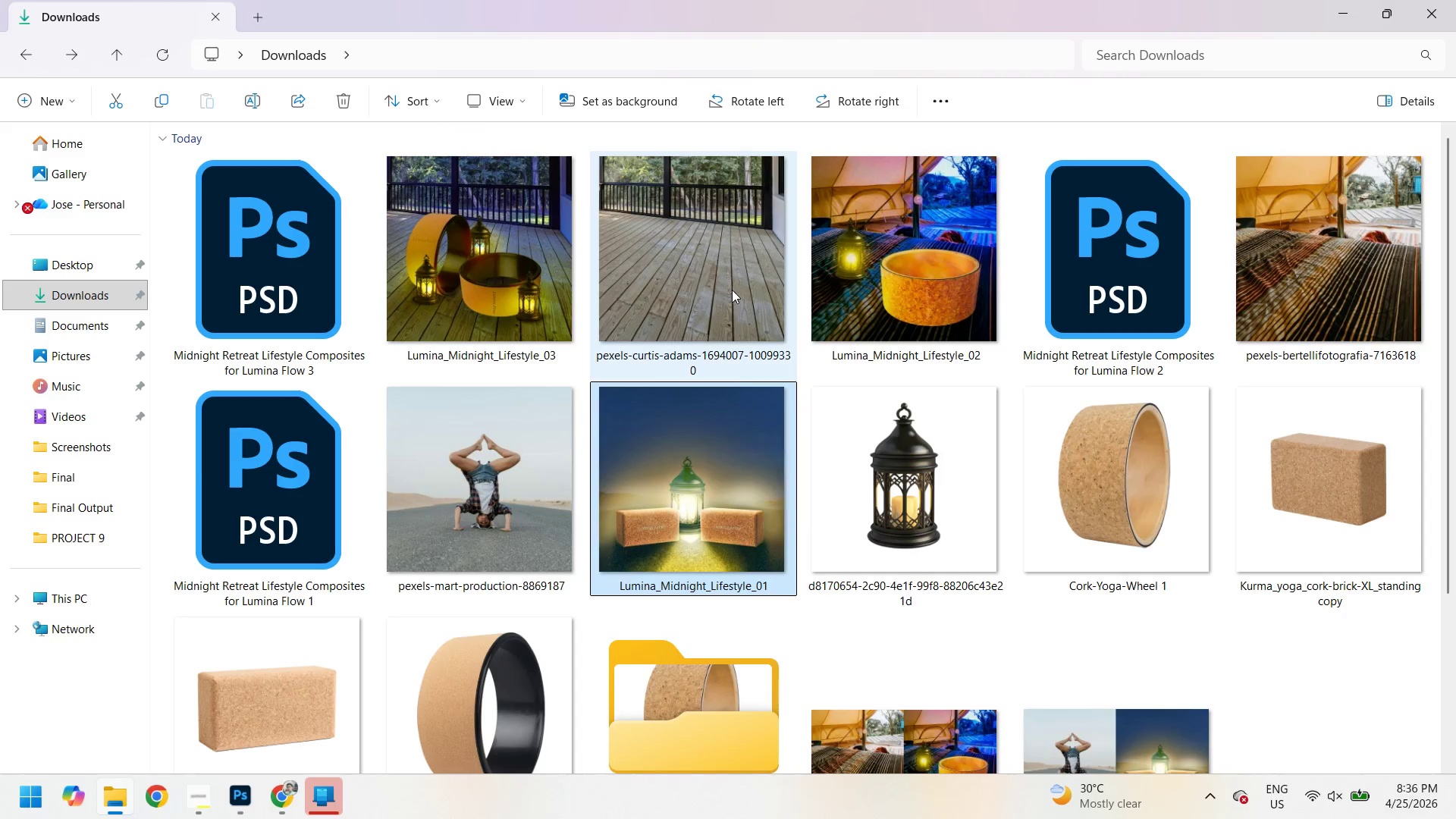 
left_click([732, 290])
 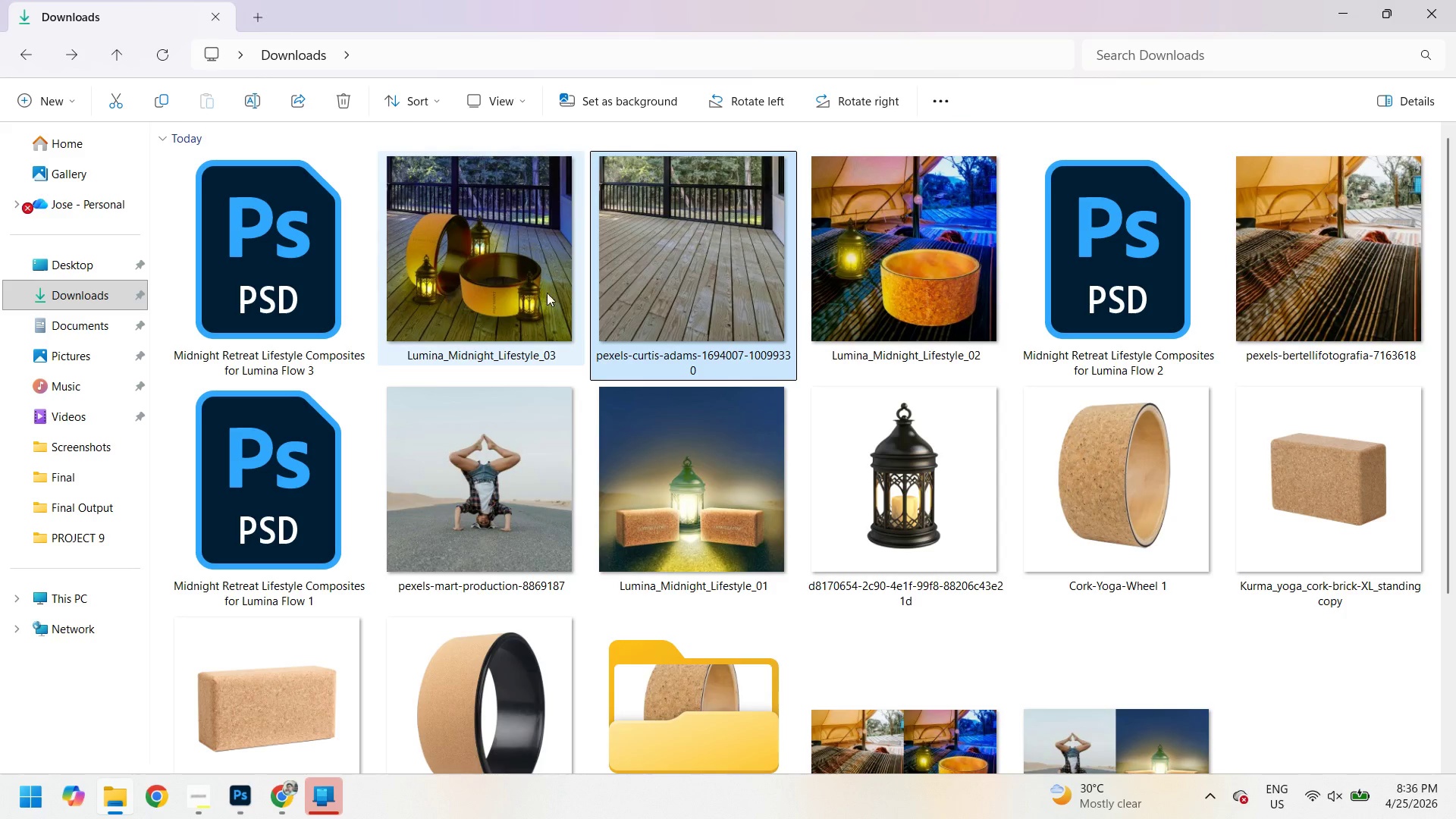 
right_click([644, 290])
 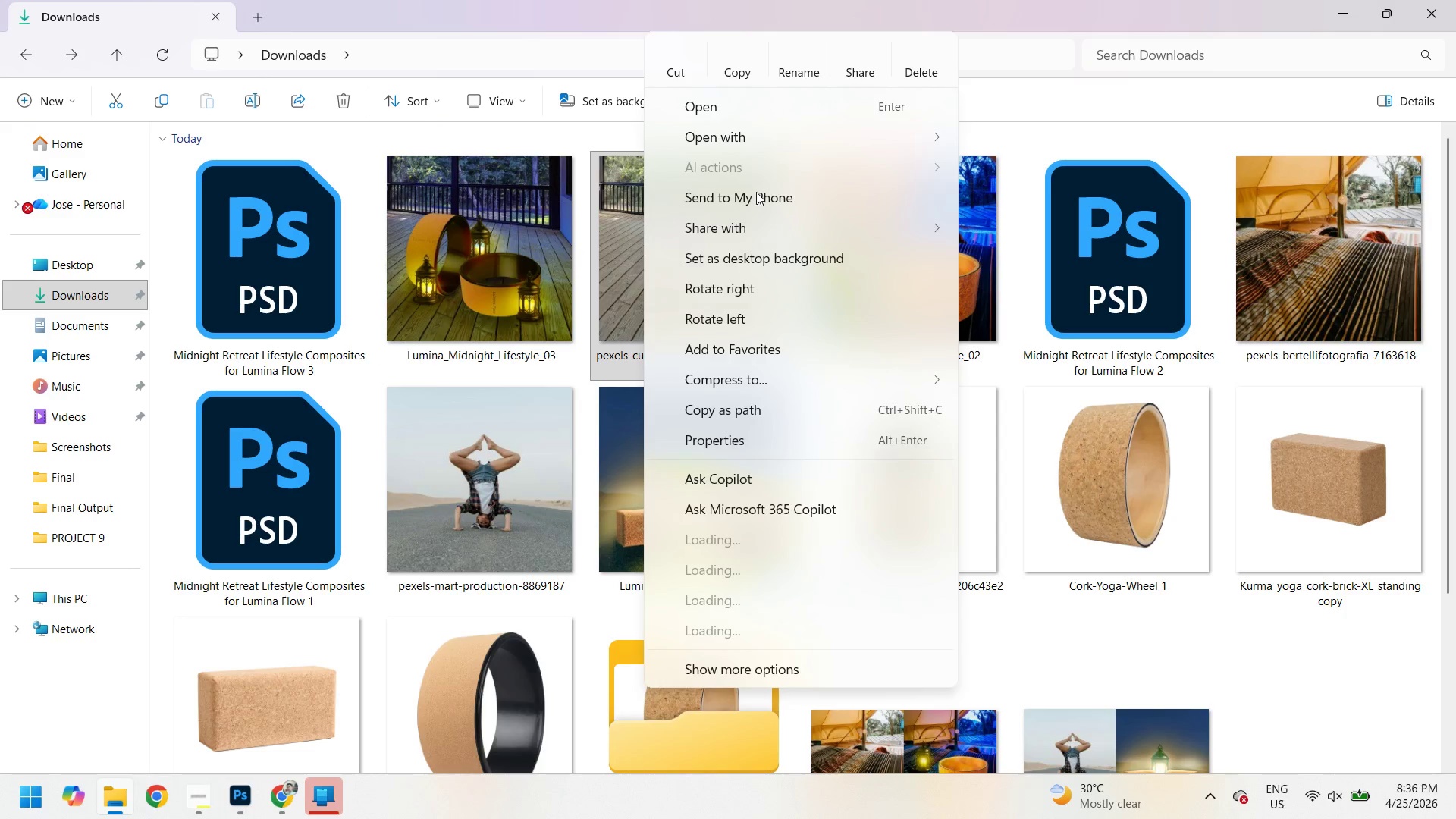 
left_click([756, 133])
 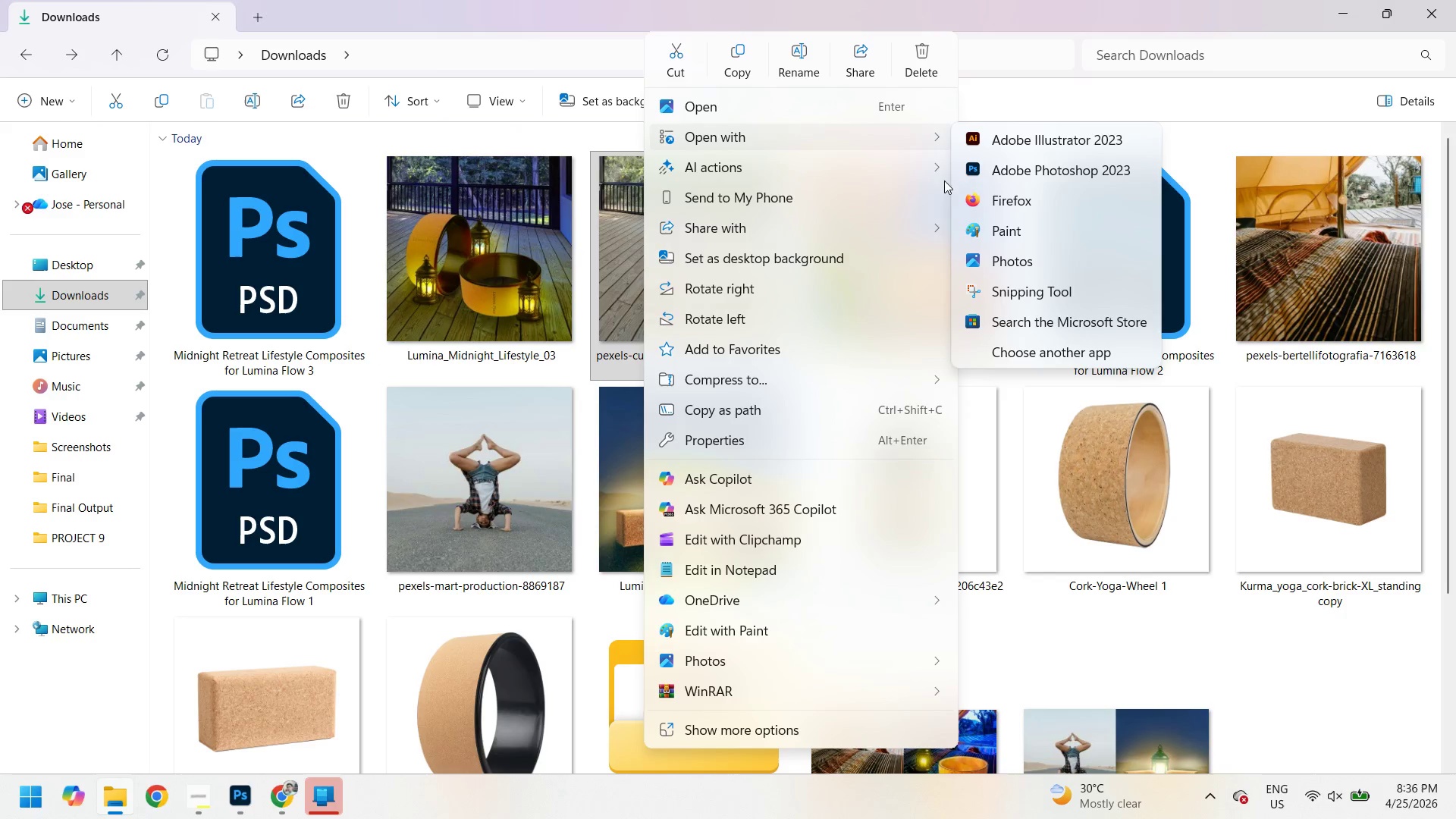 
left_click([975, 168])
 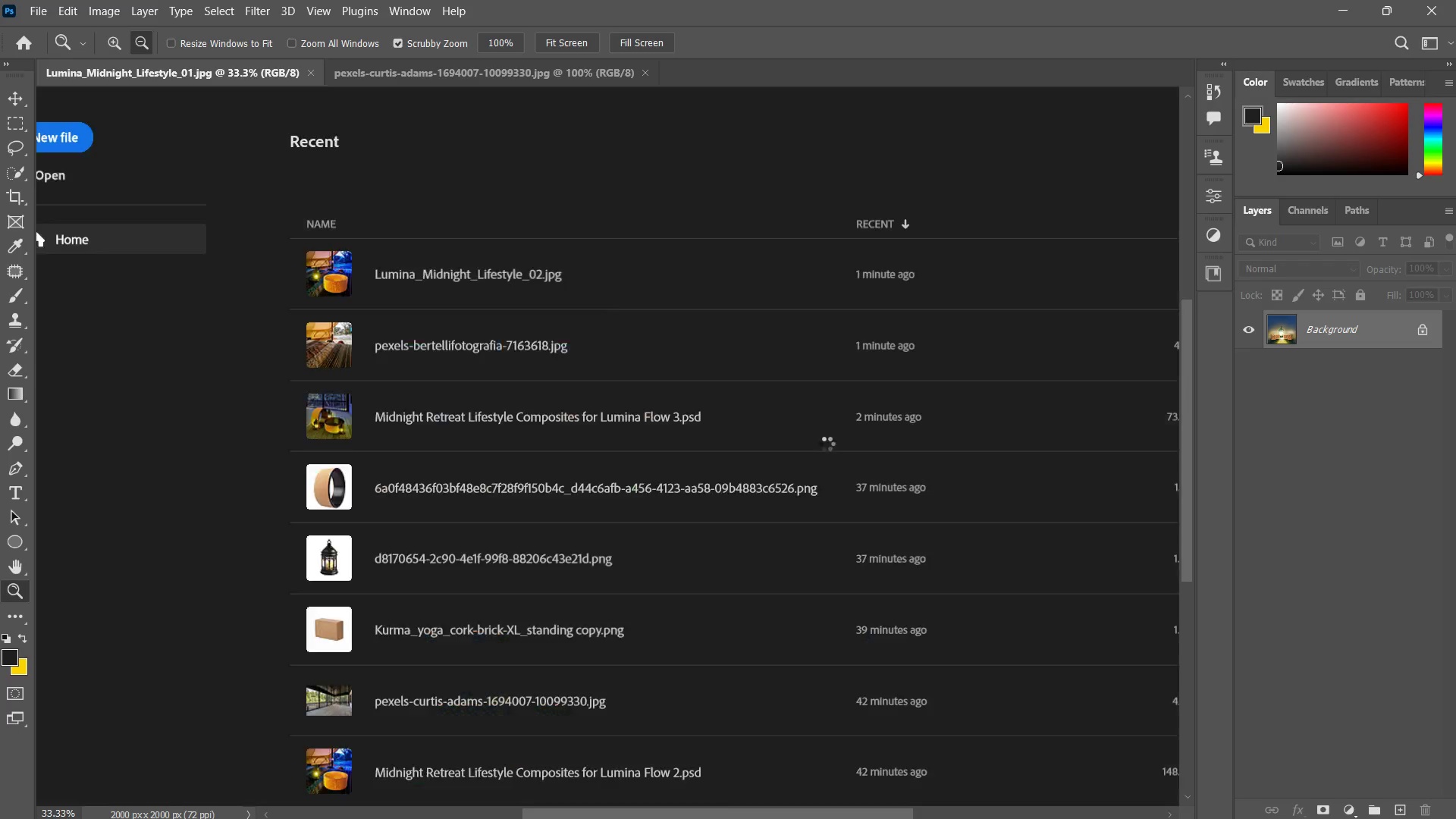 
left_click([225, 71])
 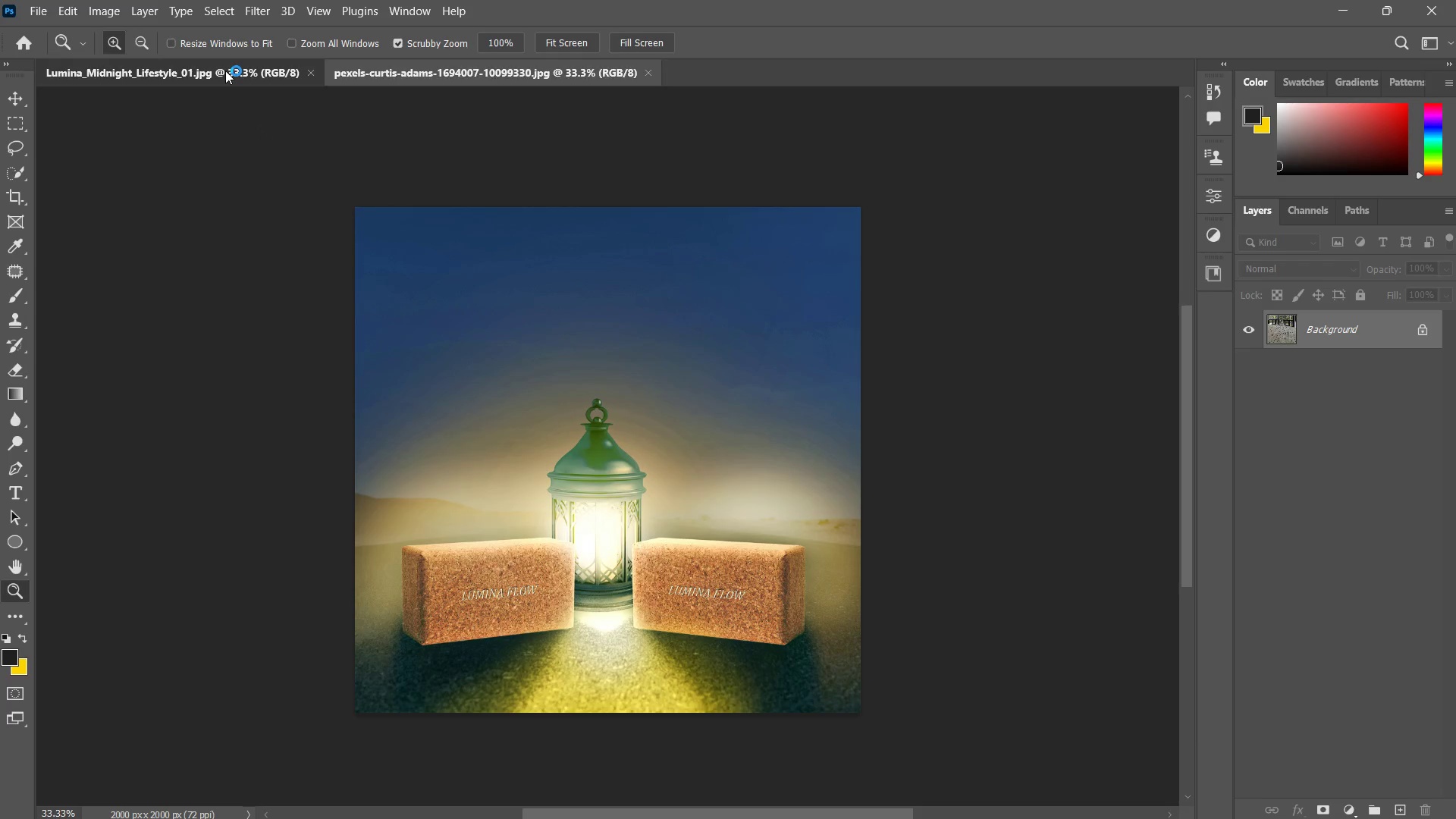 
key(Control+W)
 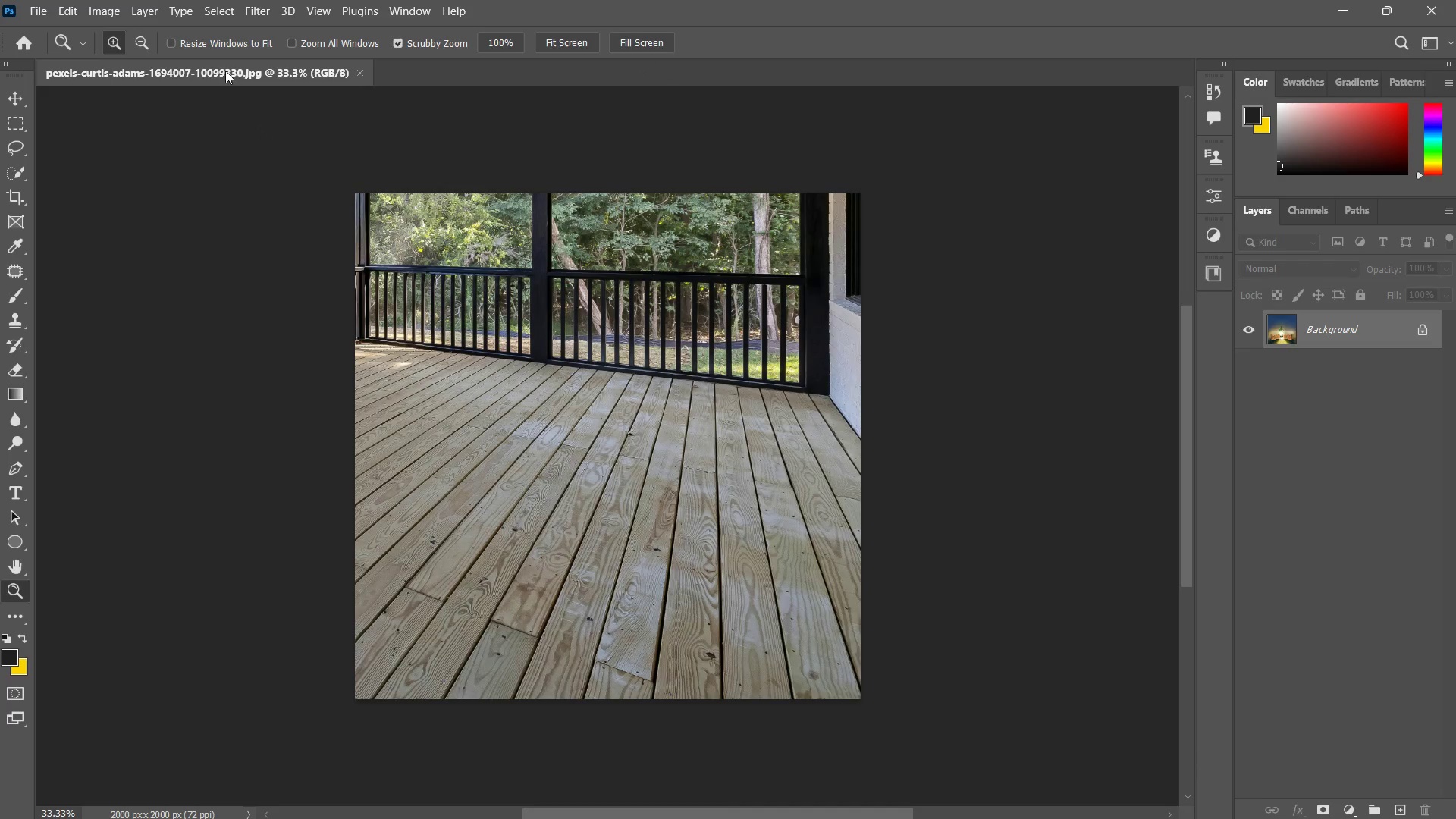 
hold_key(key=AltLeft, duration=0.34)
 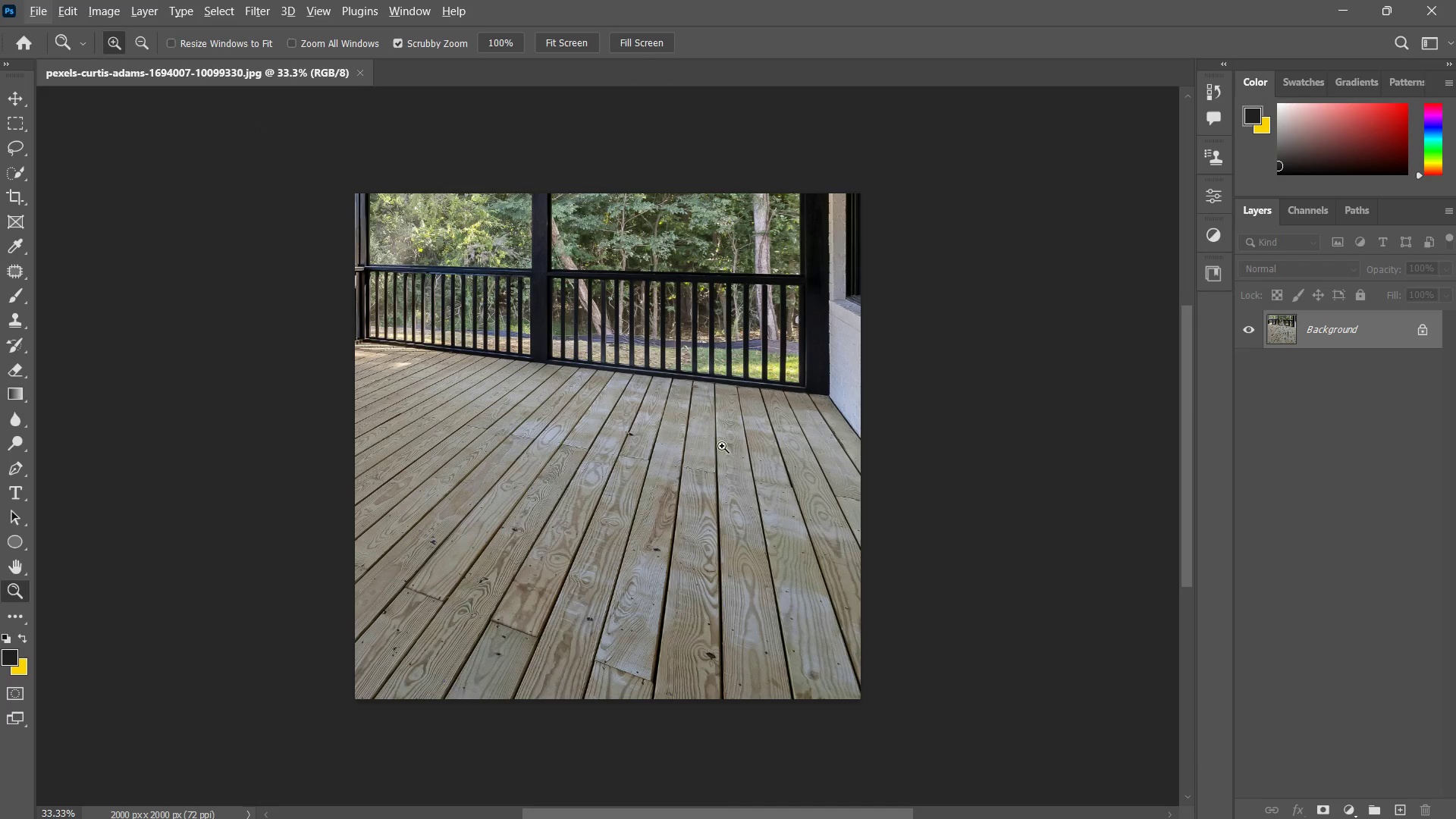 
type(zc)
 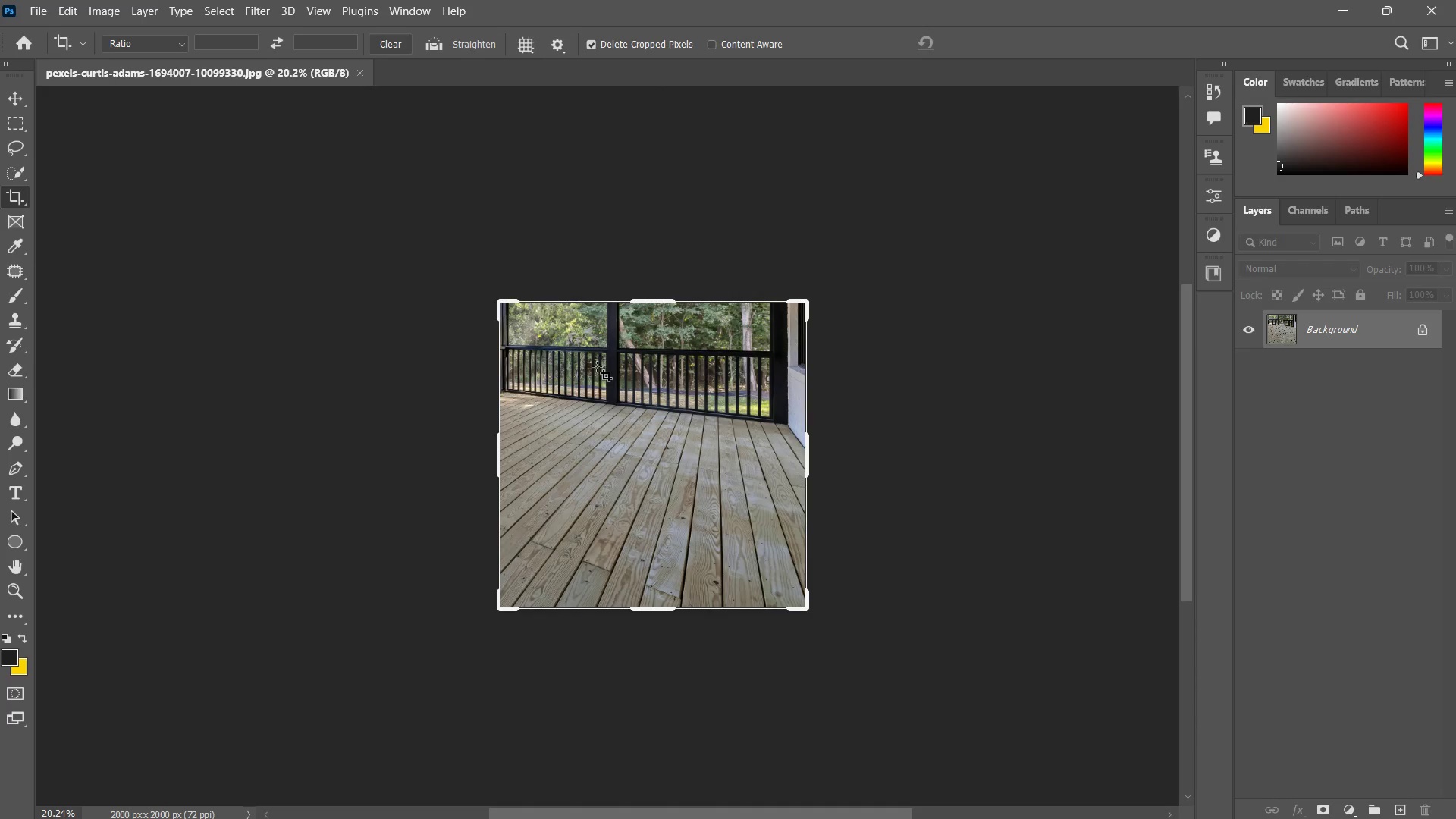 
left_click_drag(start_coordinate=[723, 469], to_coordinate=[677, 500])
 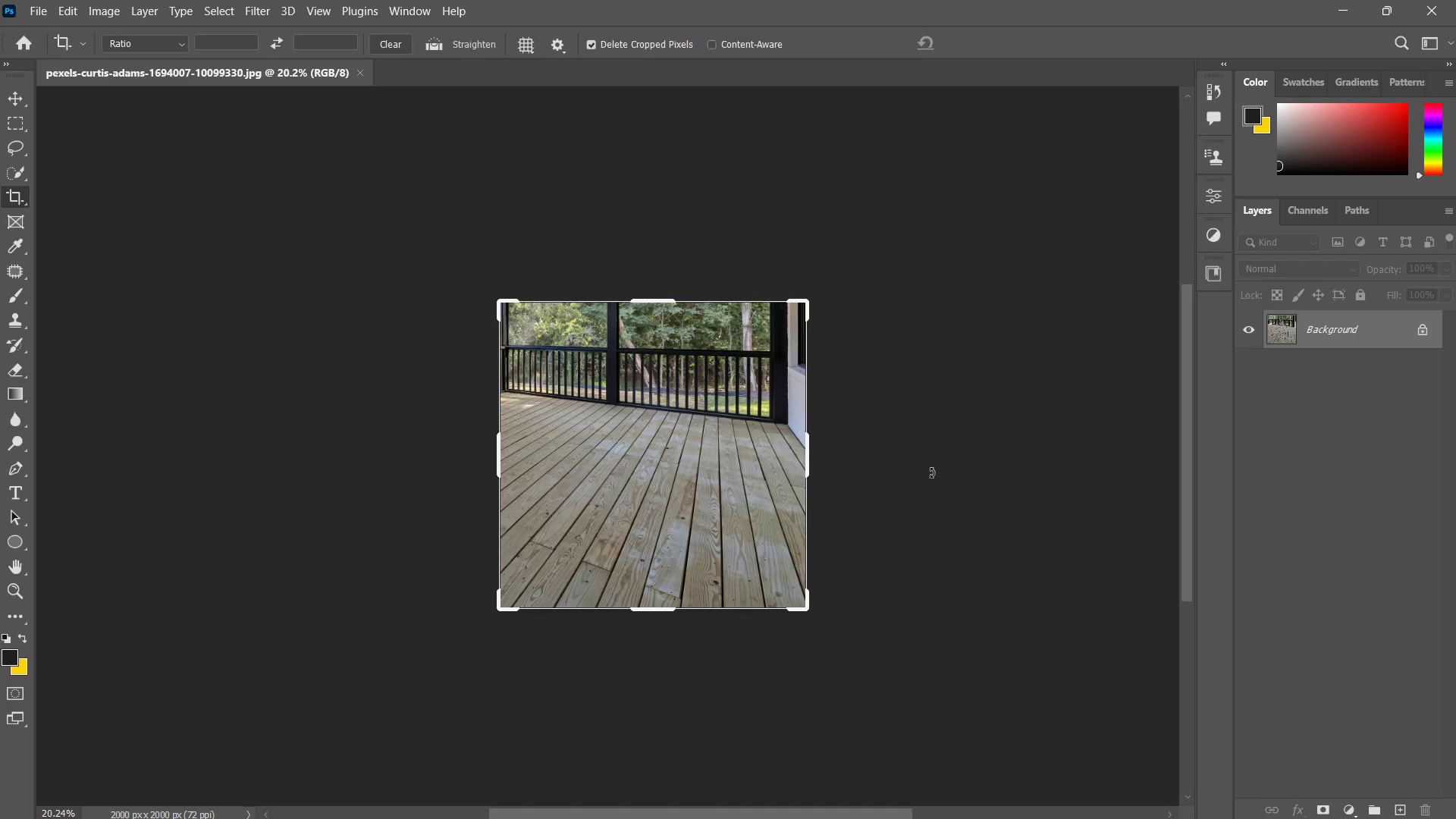 
left_click_drag(start_coordinate=[811, 463], to_coordinate=[993, 466])
 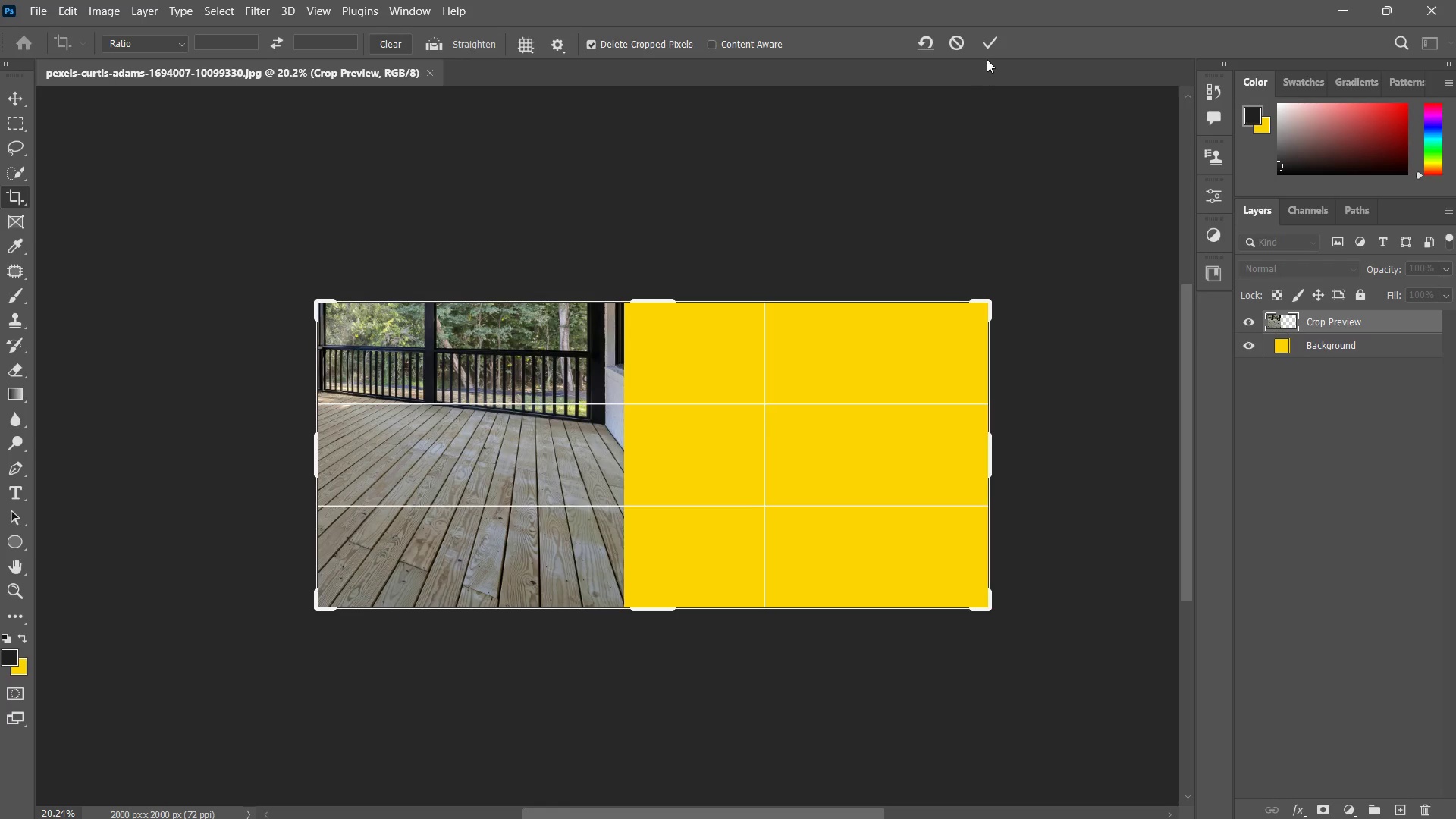 
left_click([987, 48])
 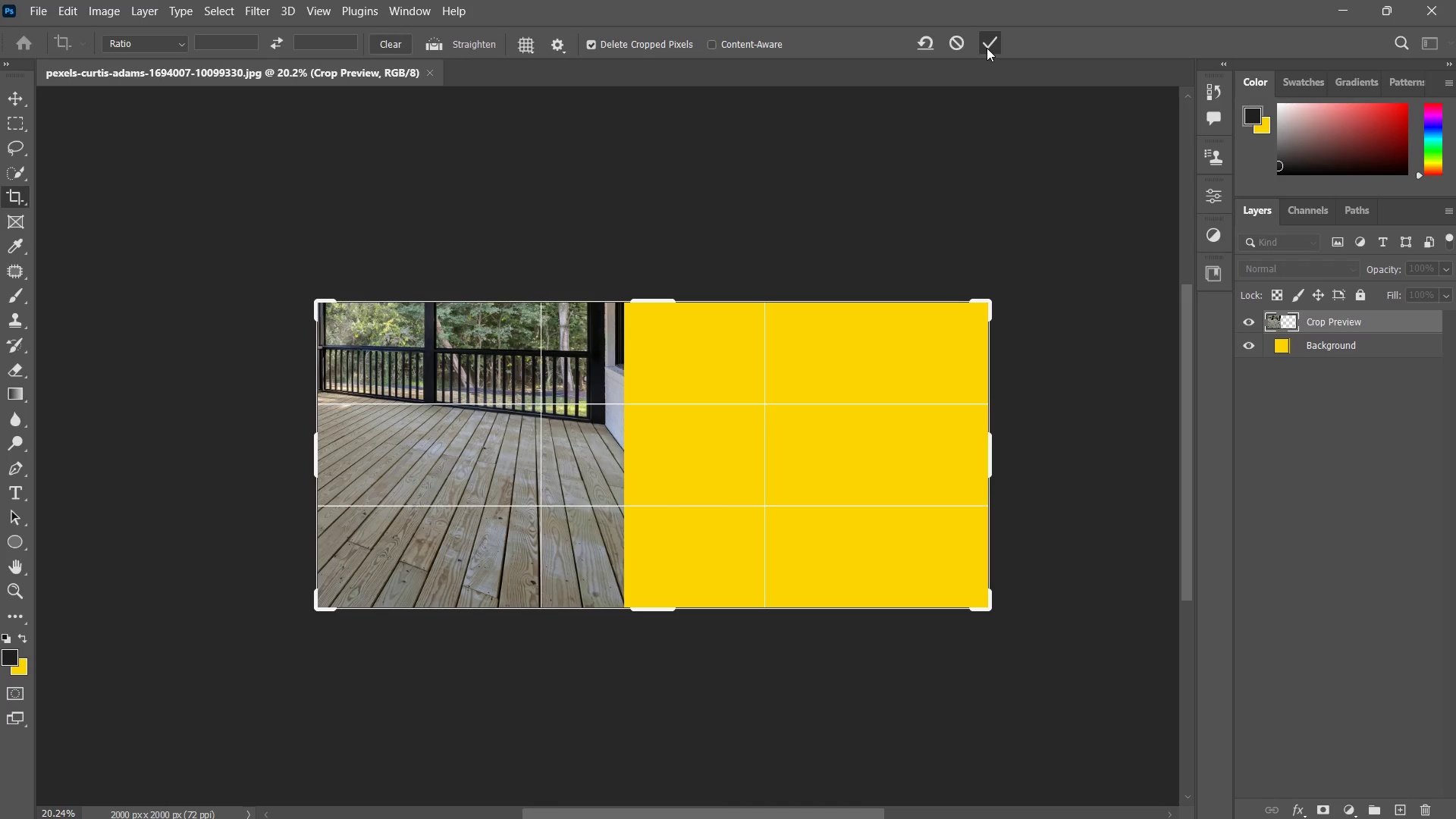 
key(Alt+Tab)
 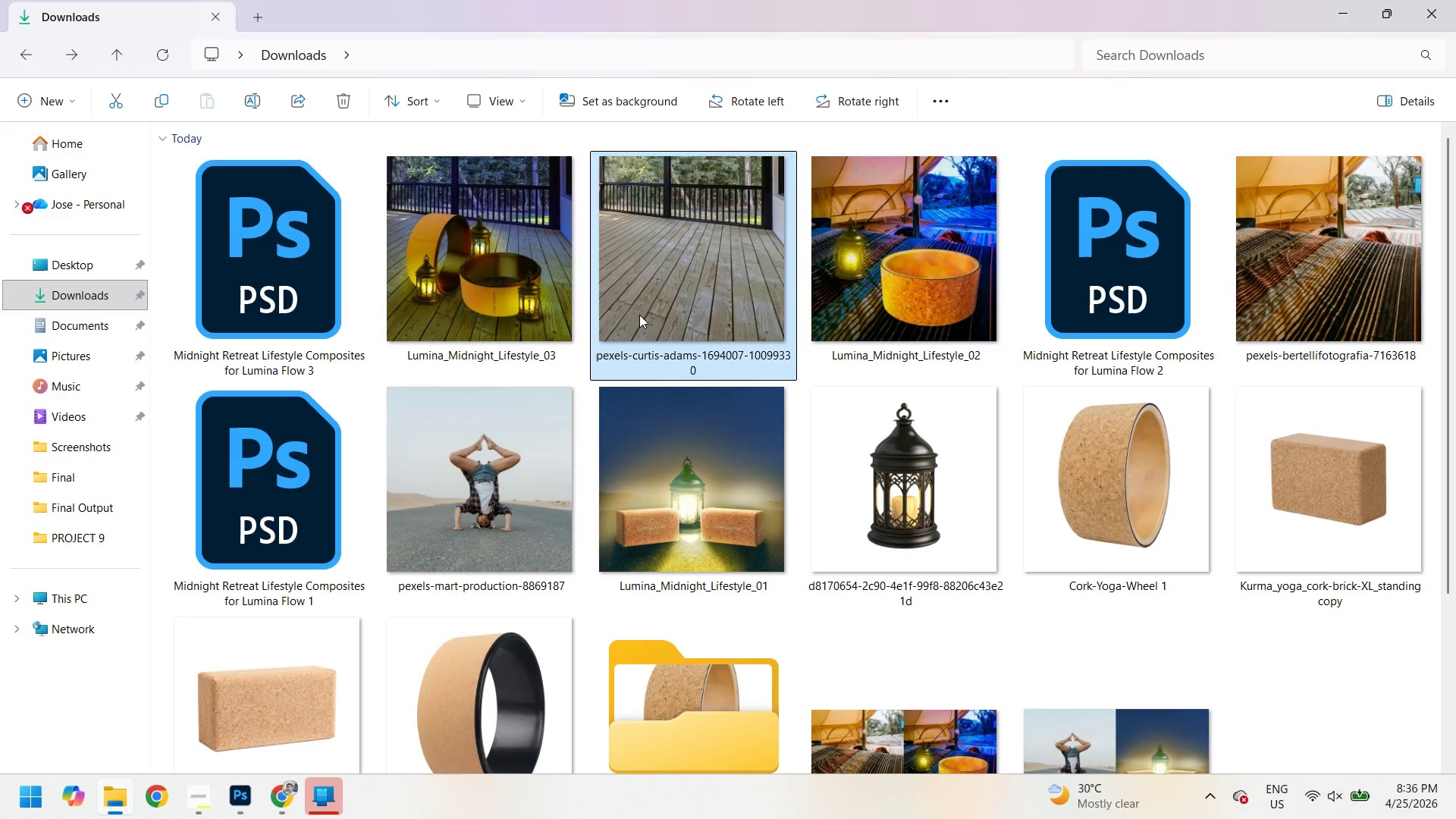 
double_click([440, 258])
 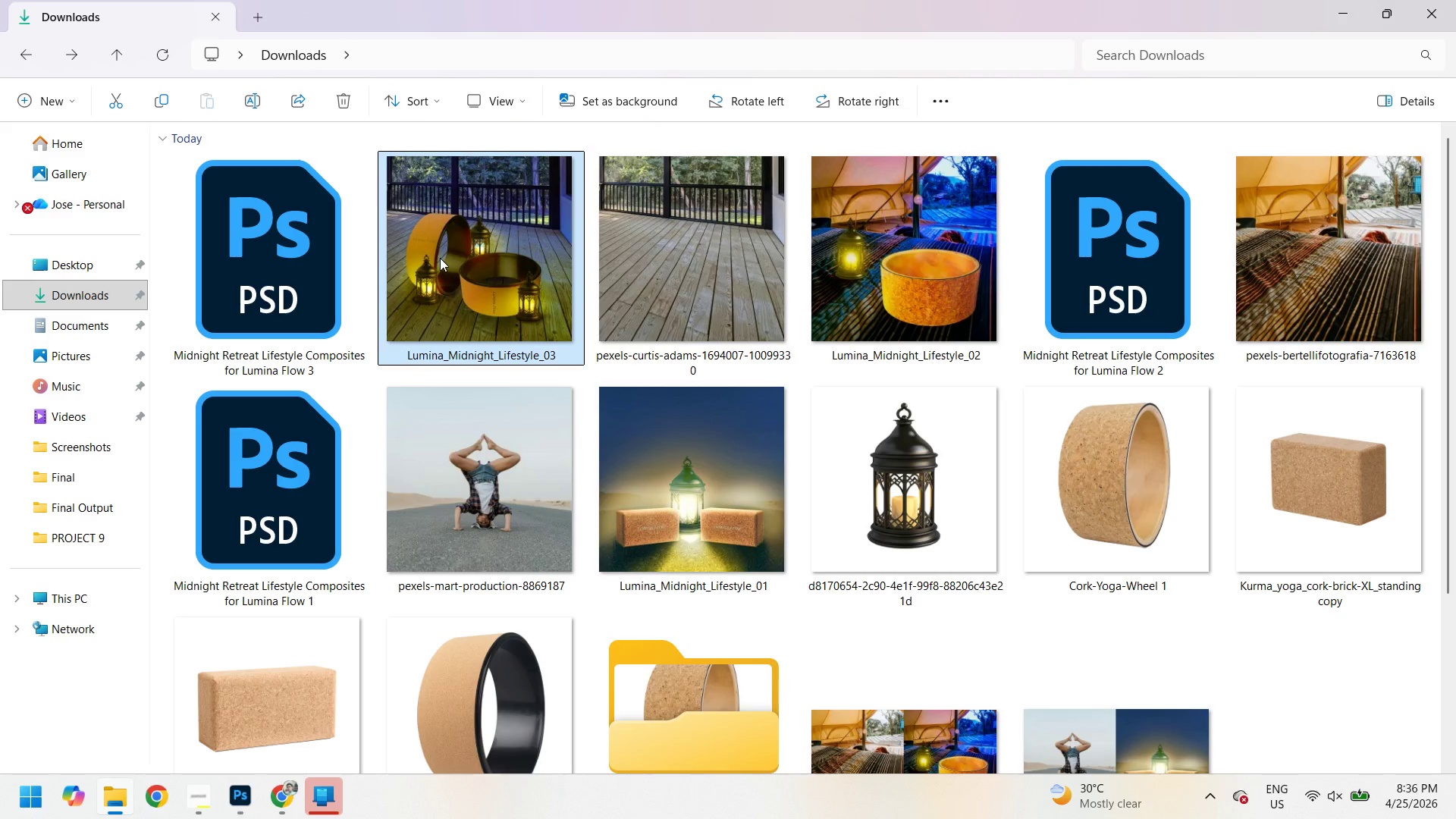 
right_click([440, 258])
 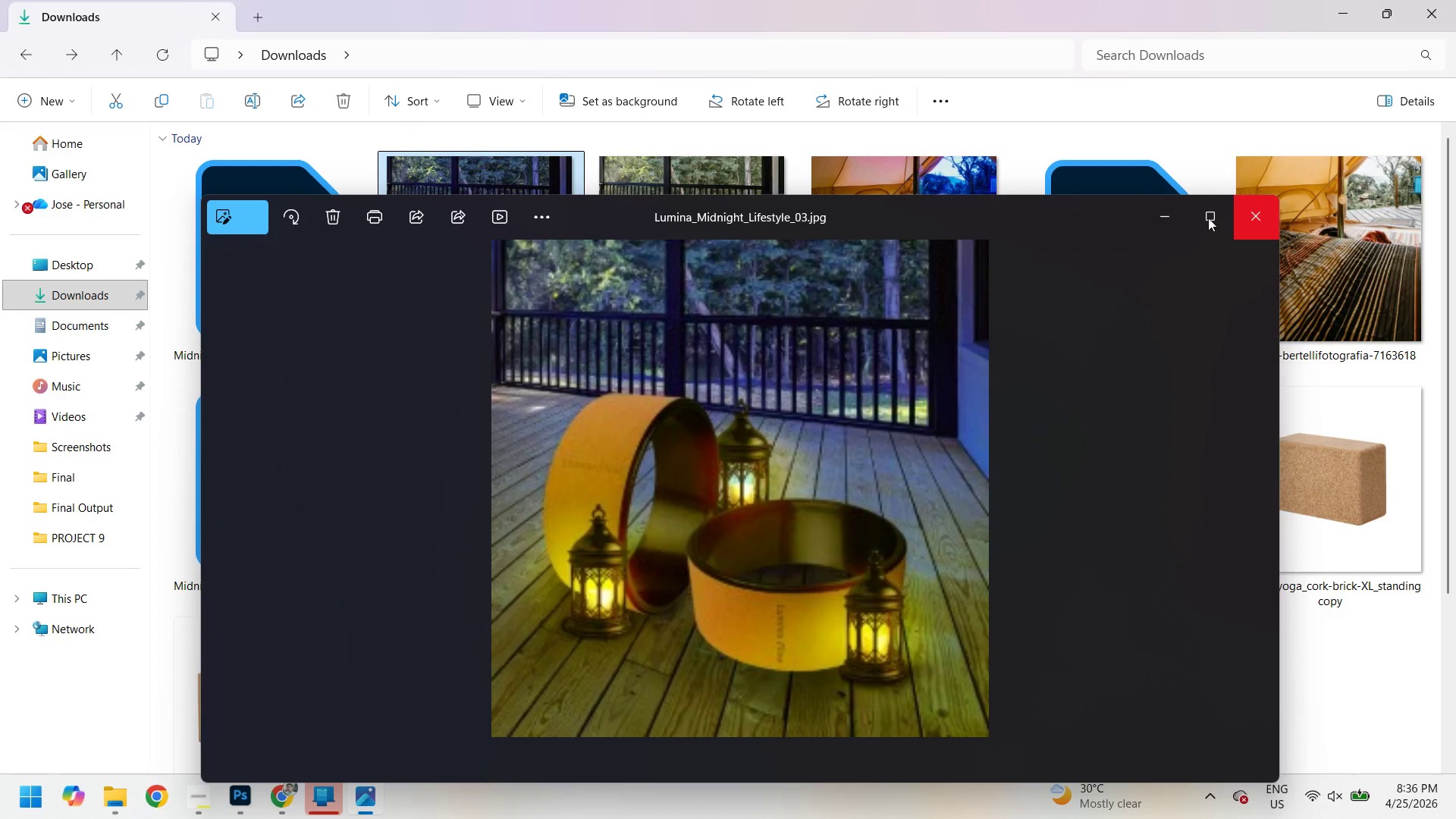 
right_click([457, 230])
 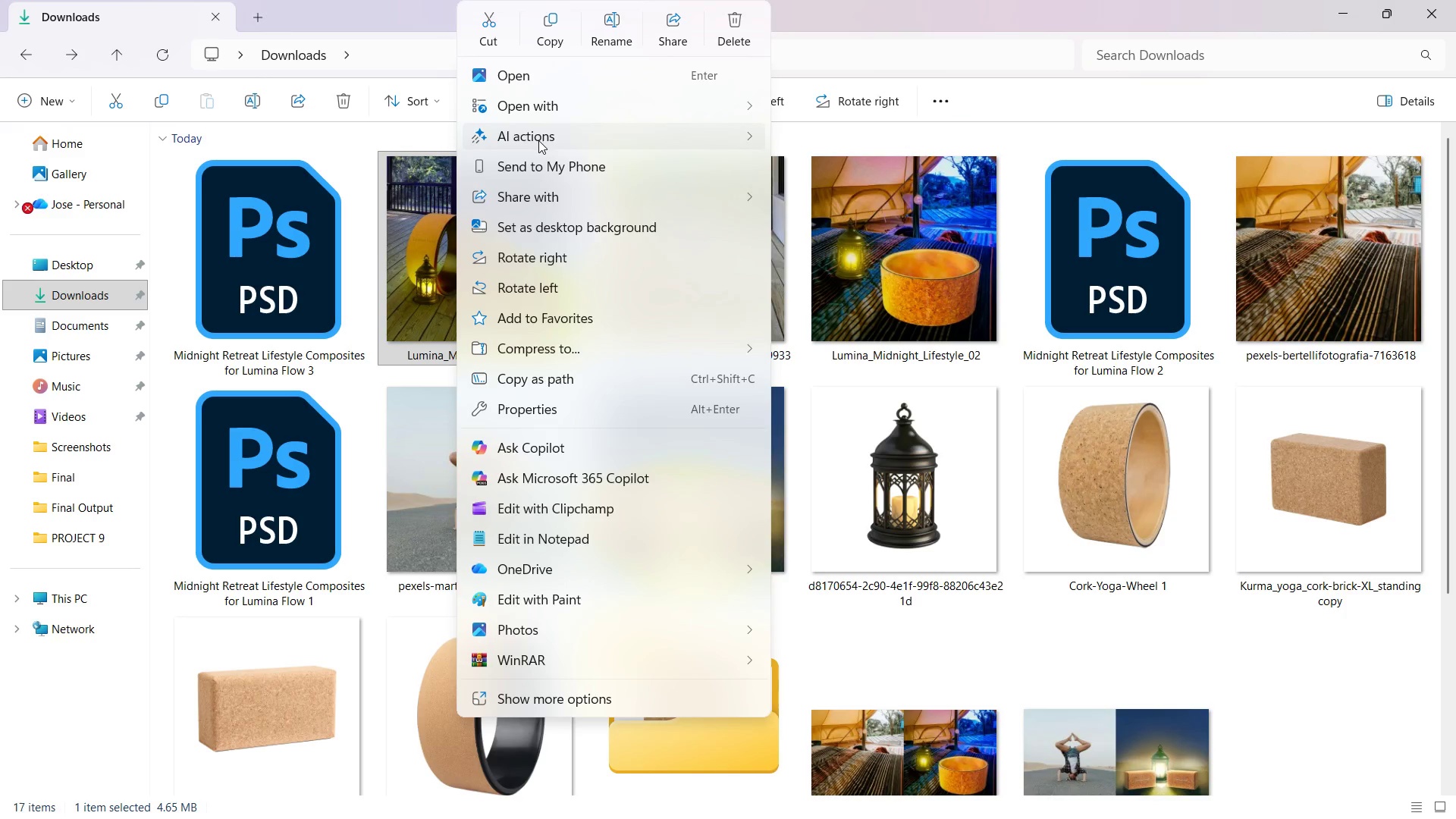 
left_click([523, 100])
 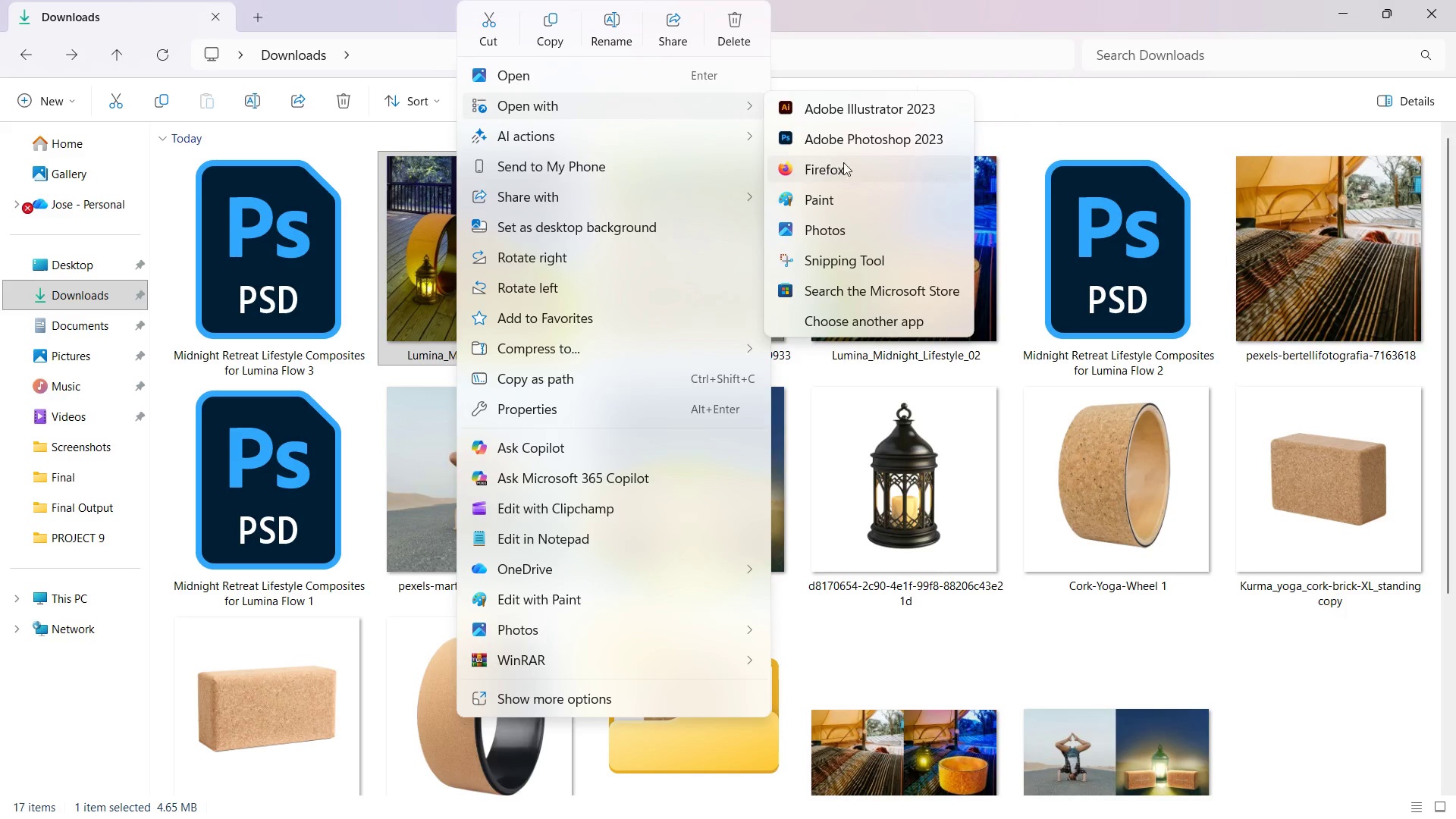 
left_click([843, 149])
 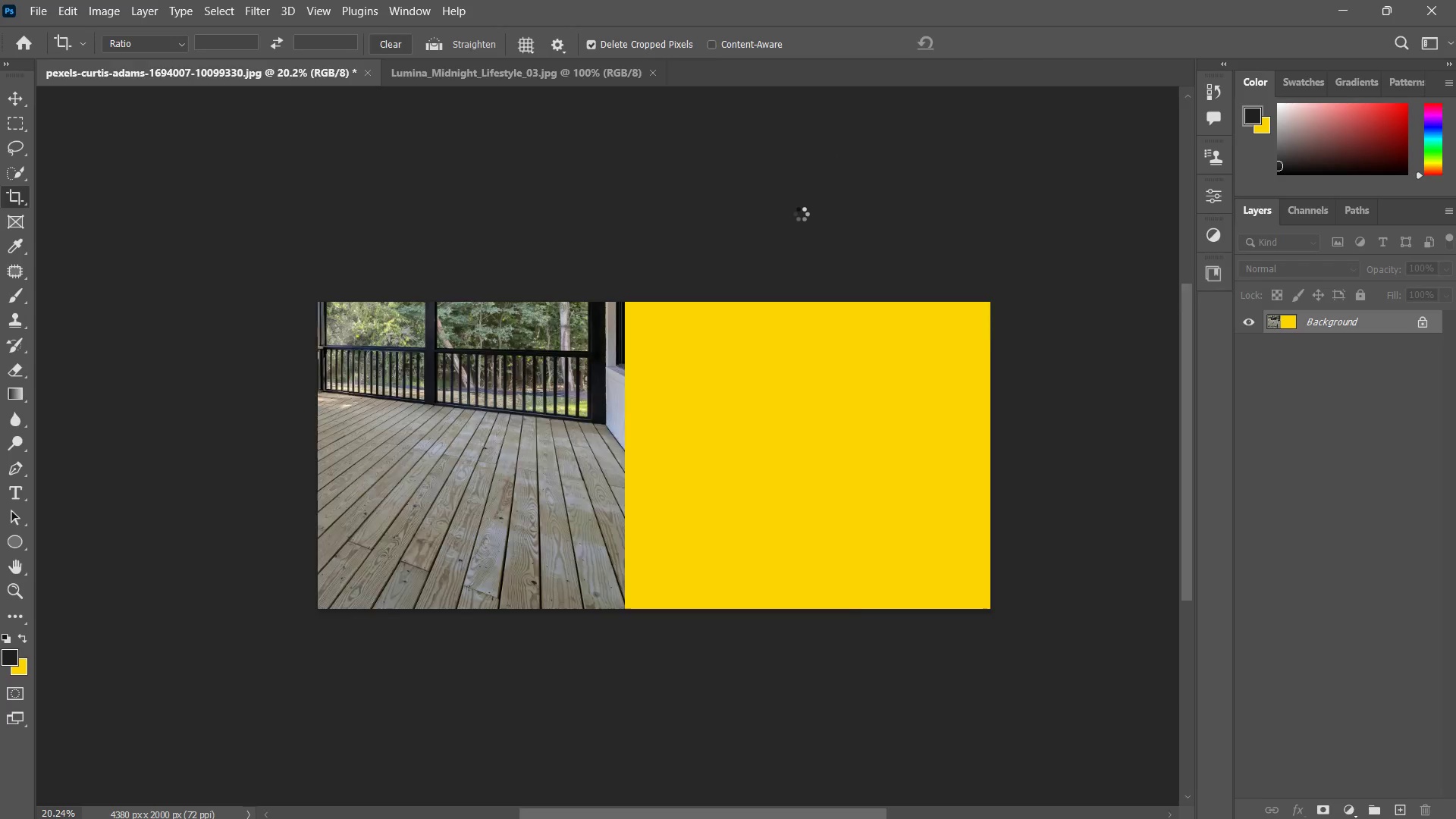 
key(V)
 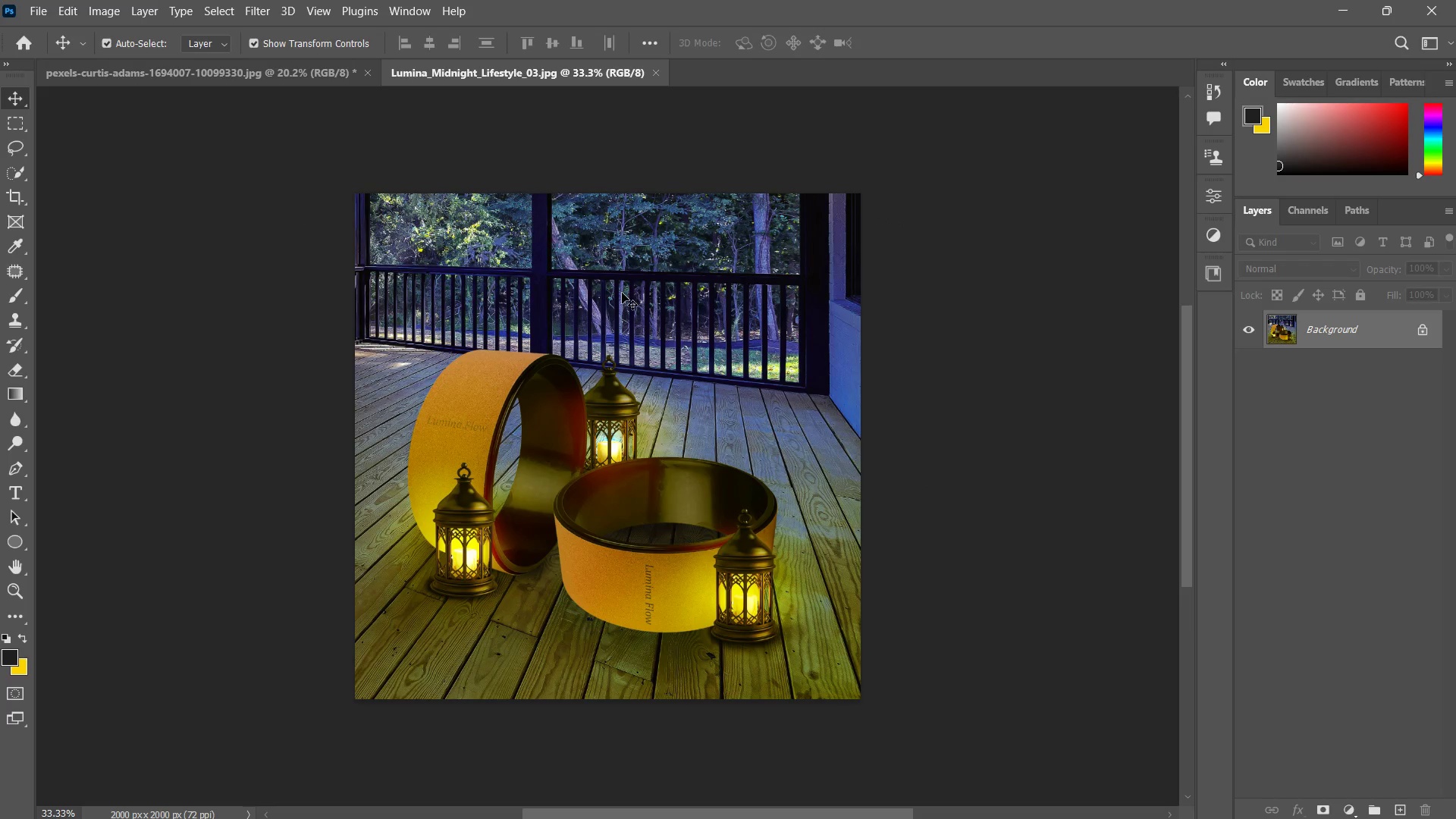 
left_click_drag(start_coordinate=[622, 293], to_coordinate=[737, 447])
 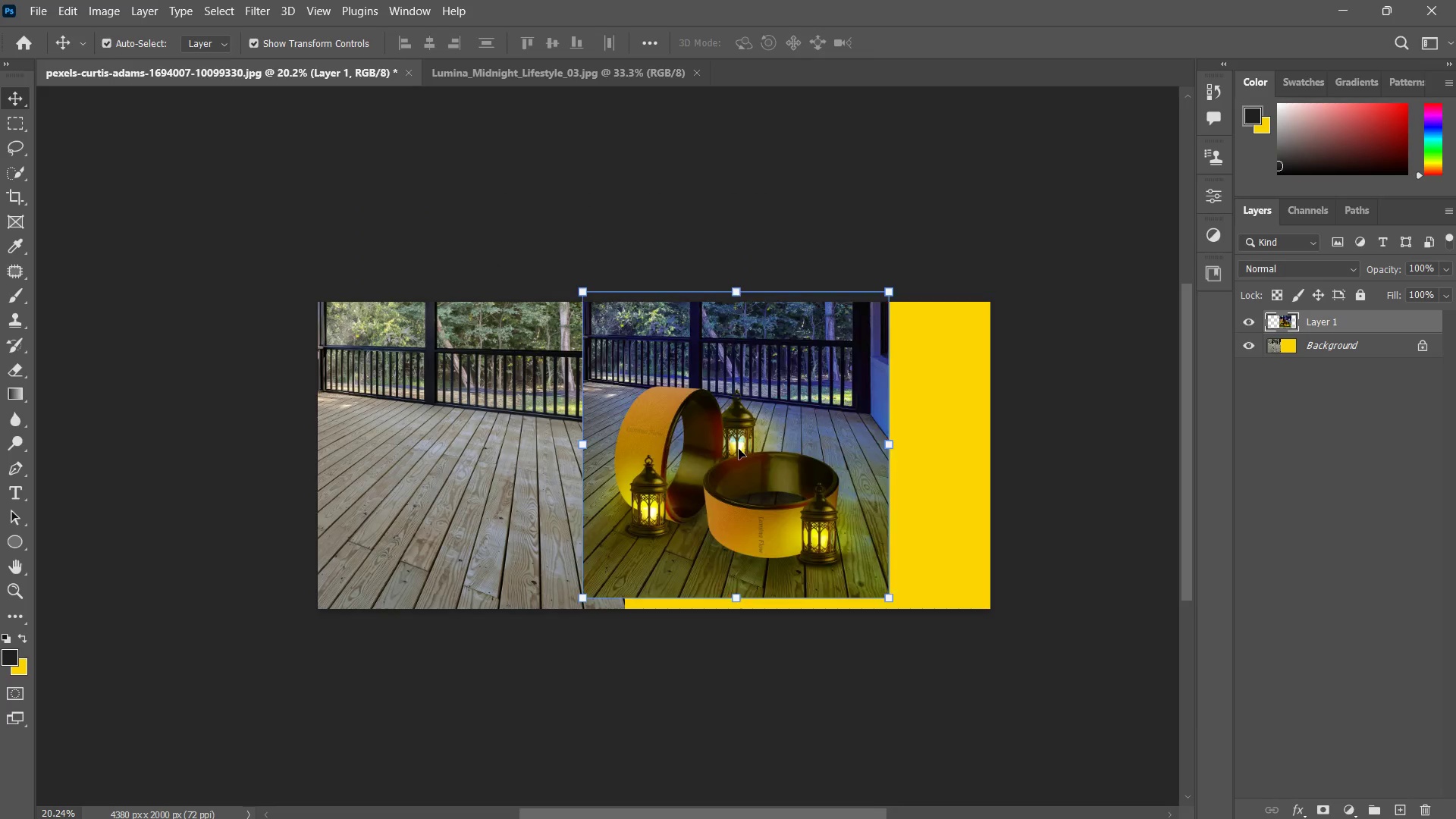 
left_click_drag(start_coordinate=[730, 448], to_coordinate=[777, 459])
 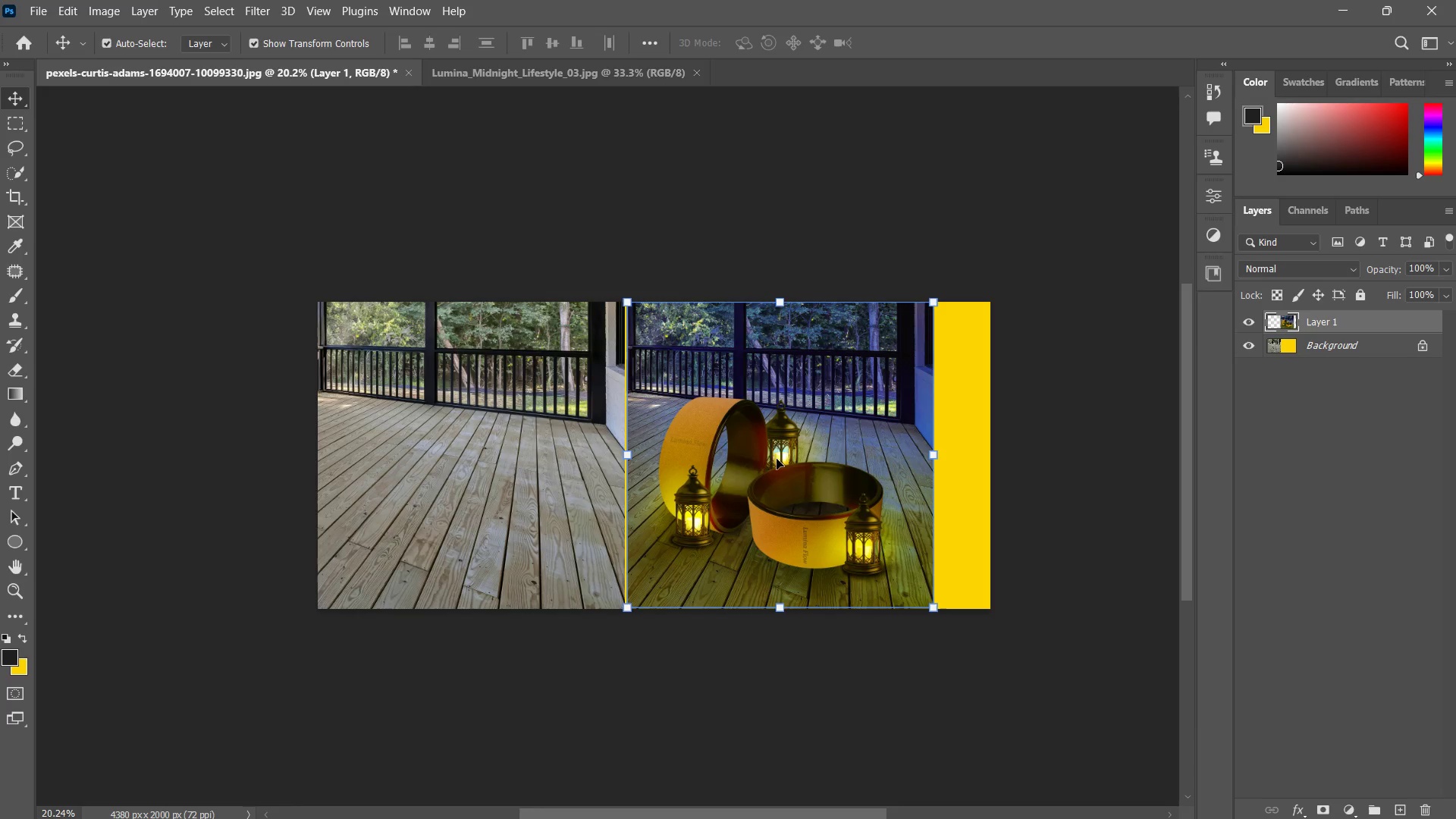 
key(ArrowLeft)